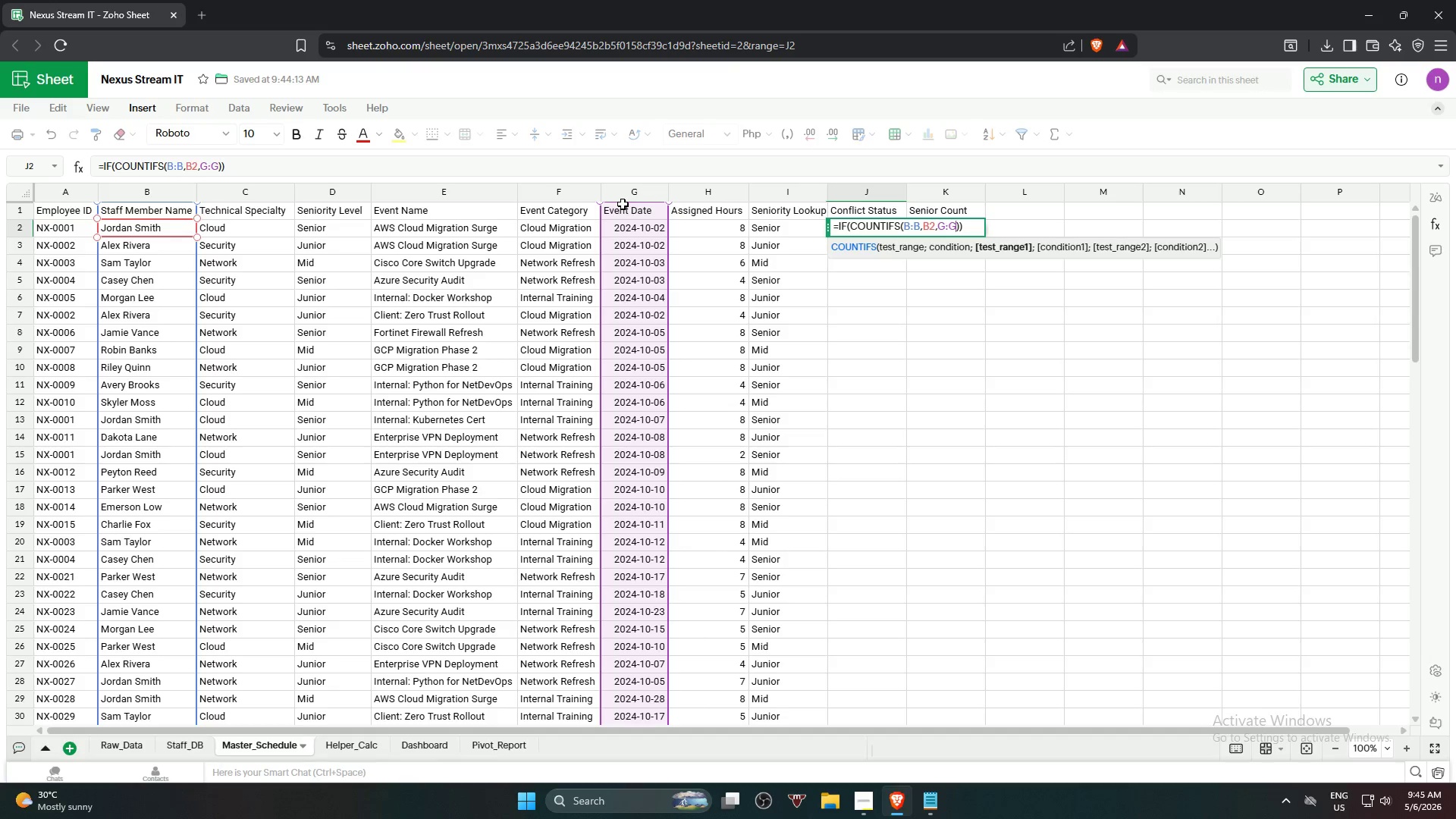 
key(Comma)
 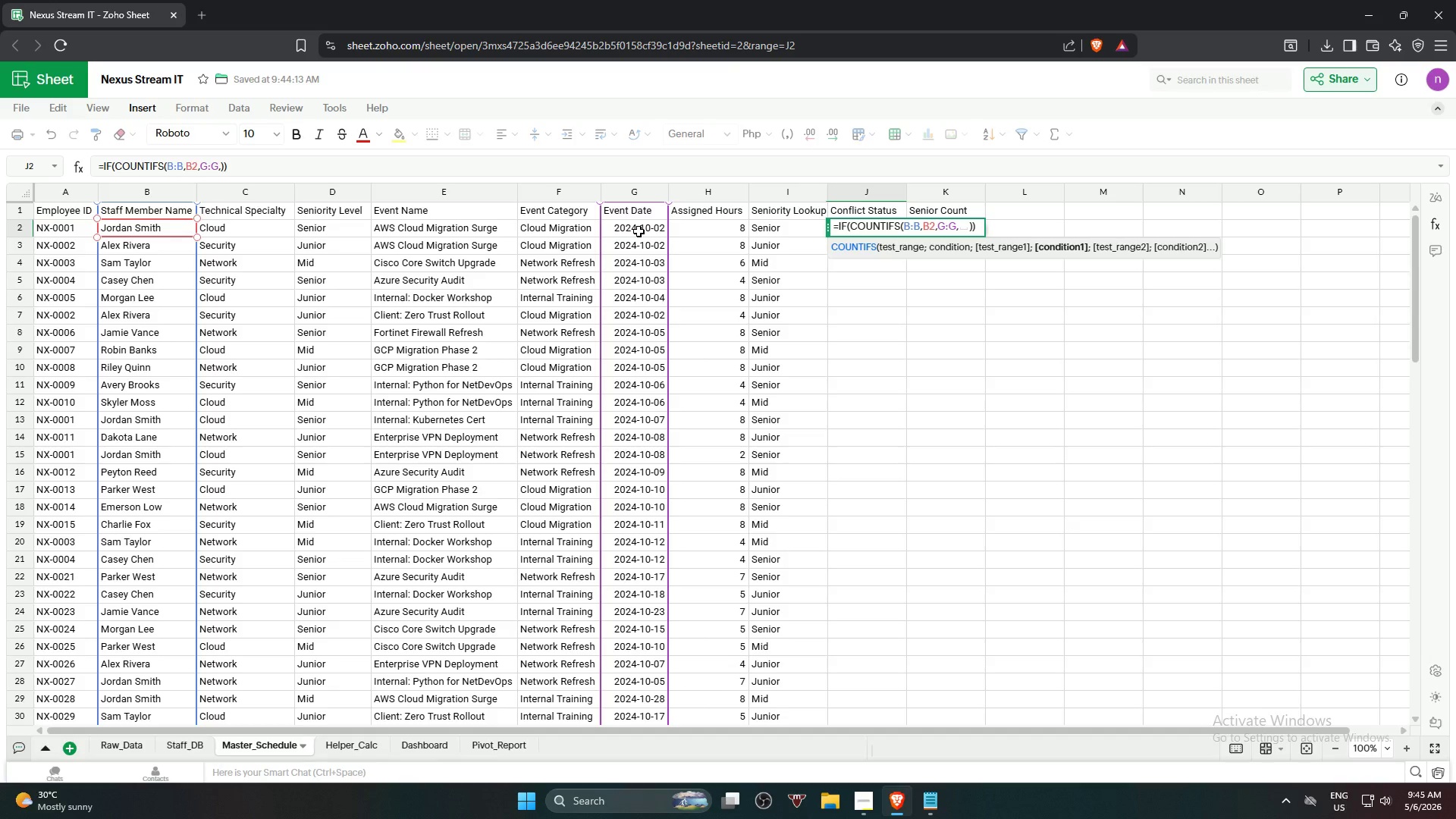 
left_click([639, 231])
 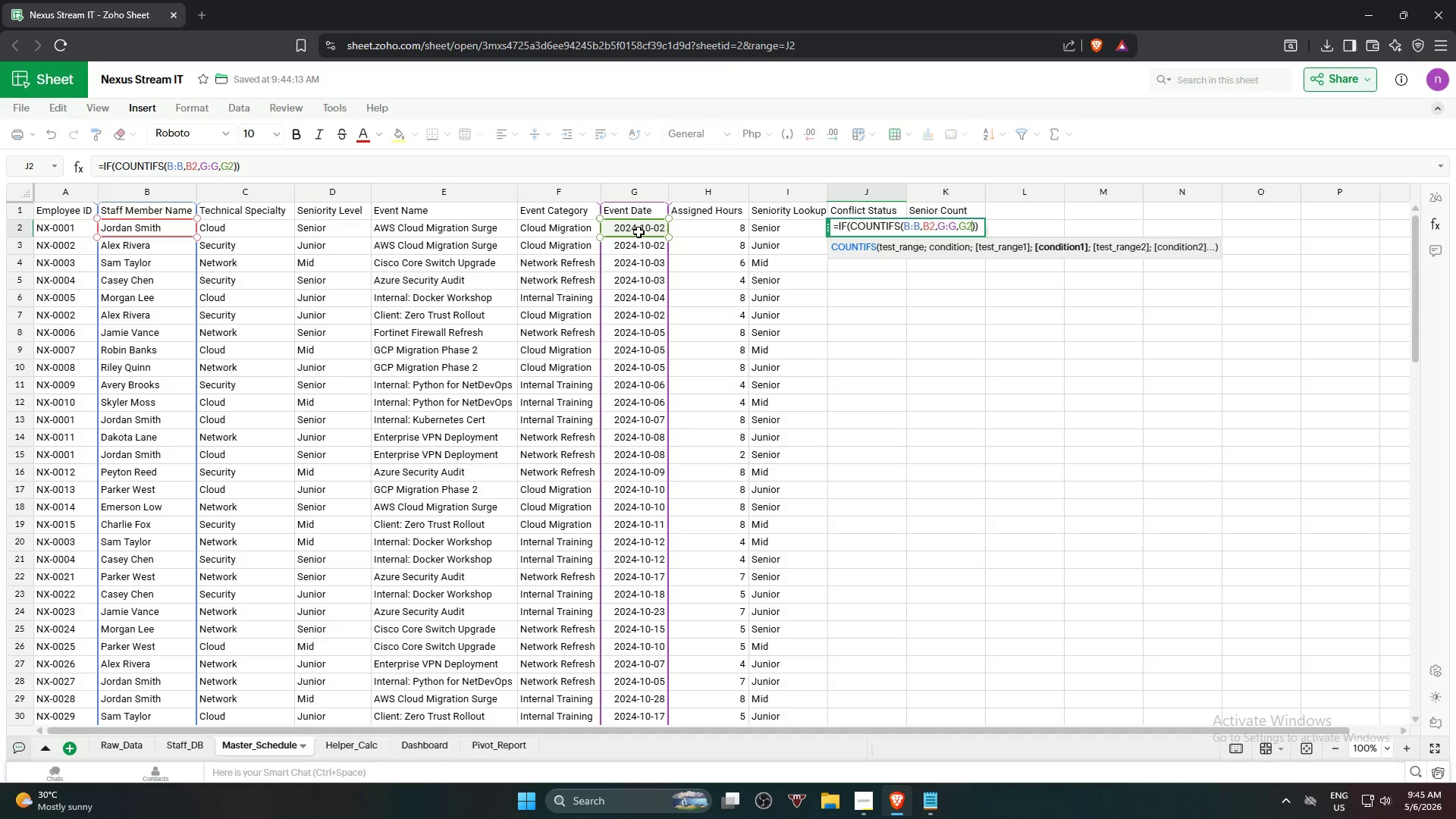 
wait(6.41)
 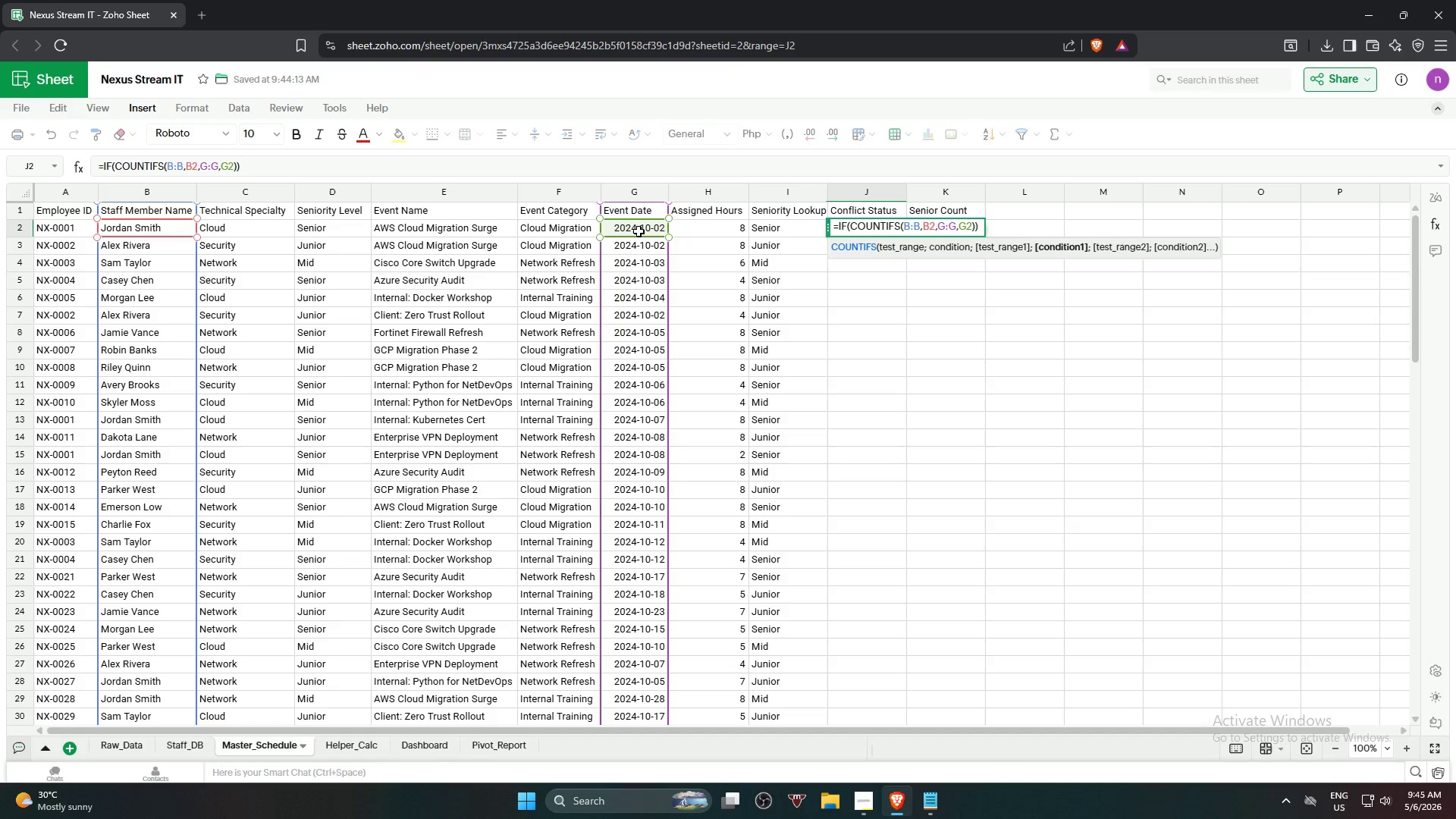 
key(Shift+0)
 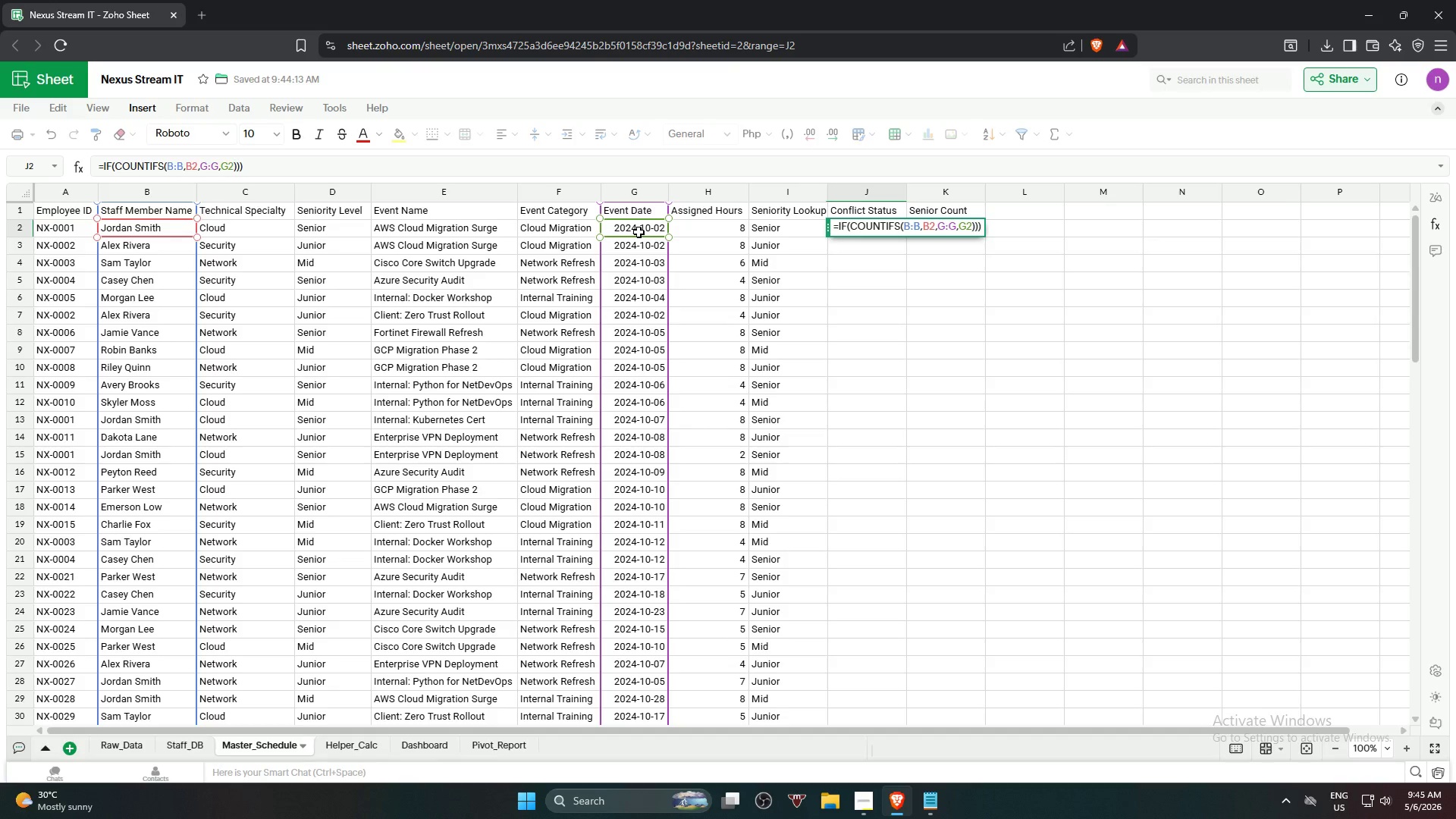 
key(Shift+Period)
 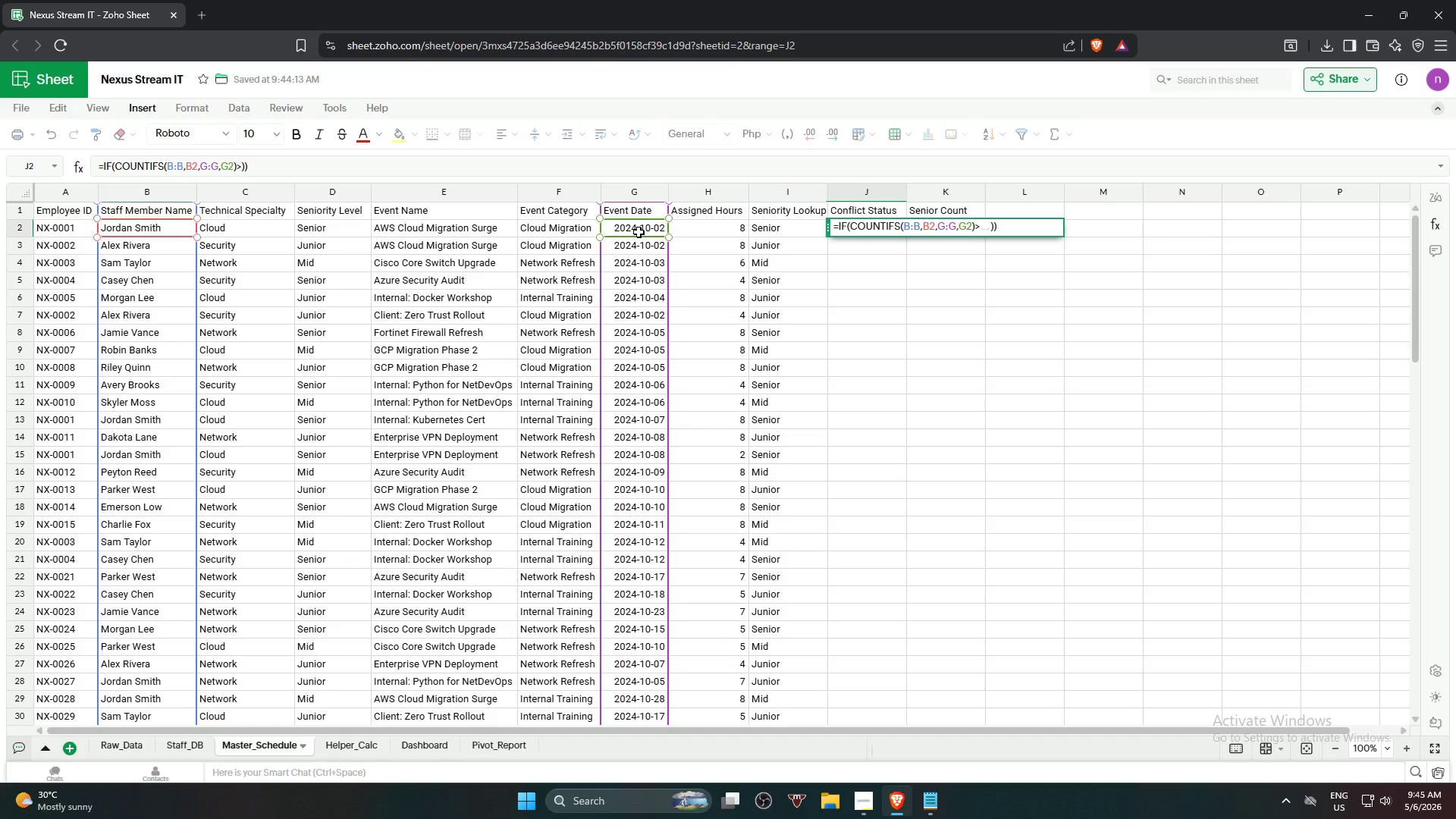 
key(1)
 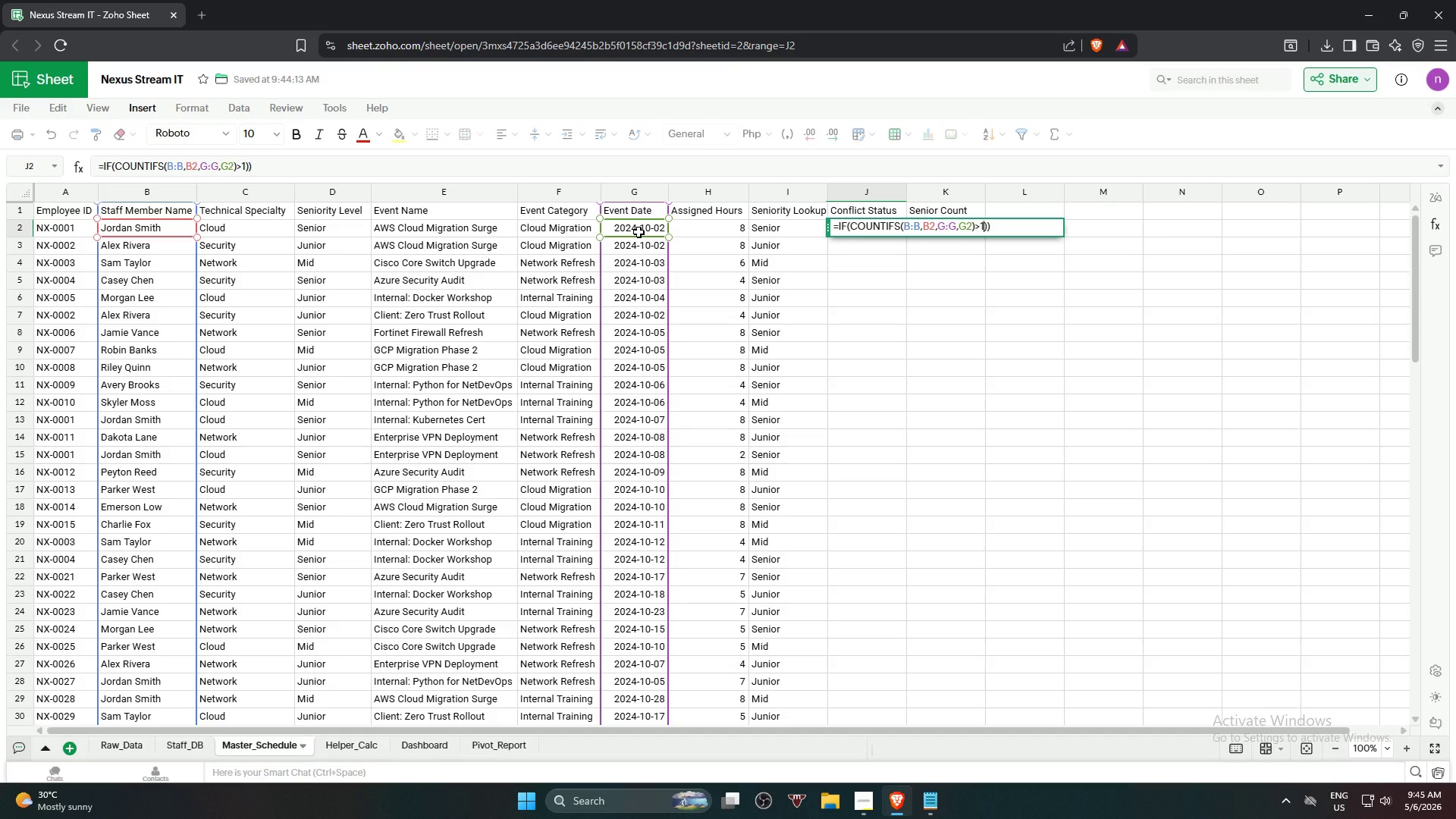 
wait(8.36)
 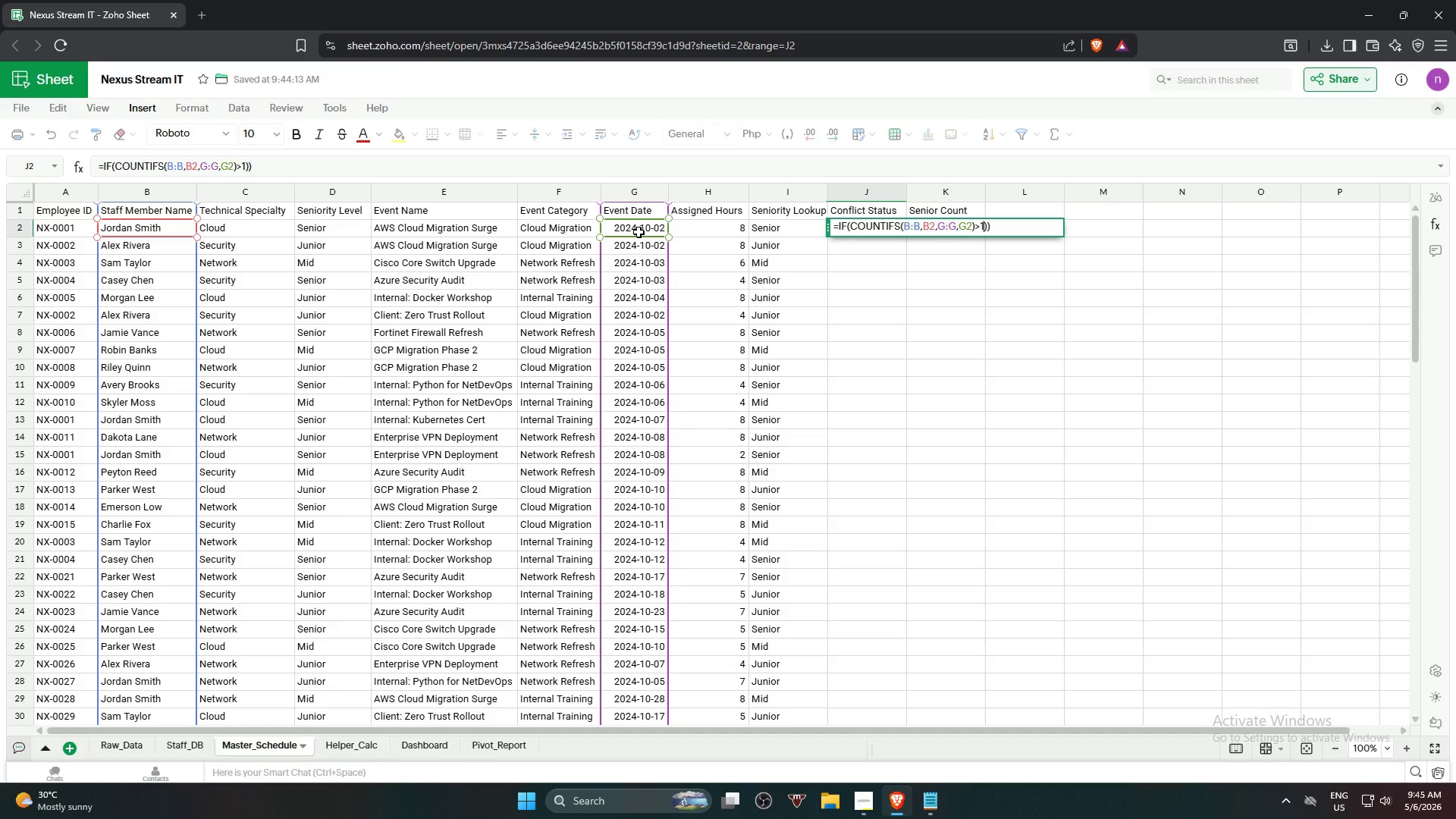 
key(Comma)
 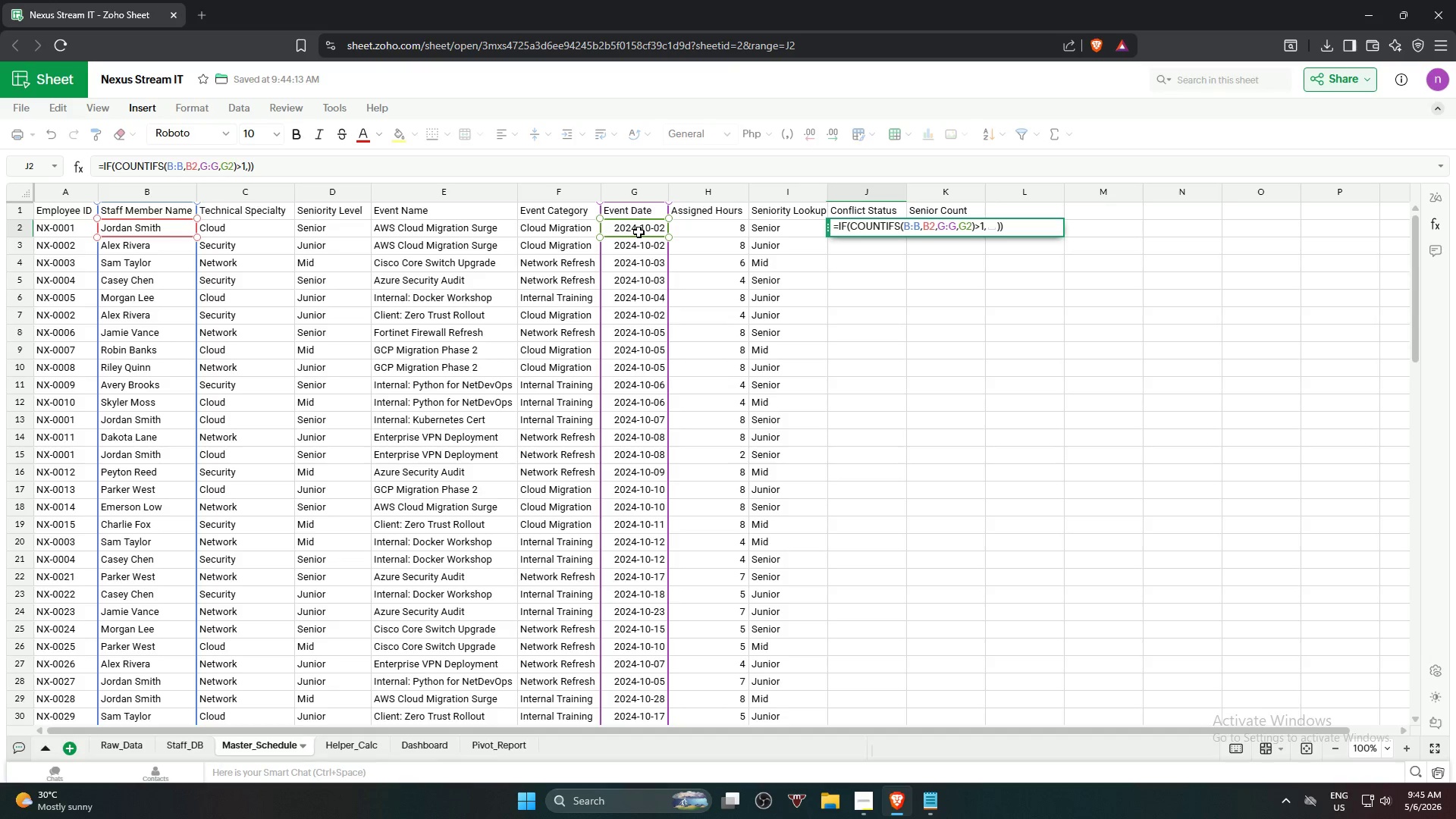 
type("Double)
 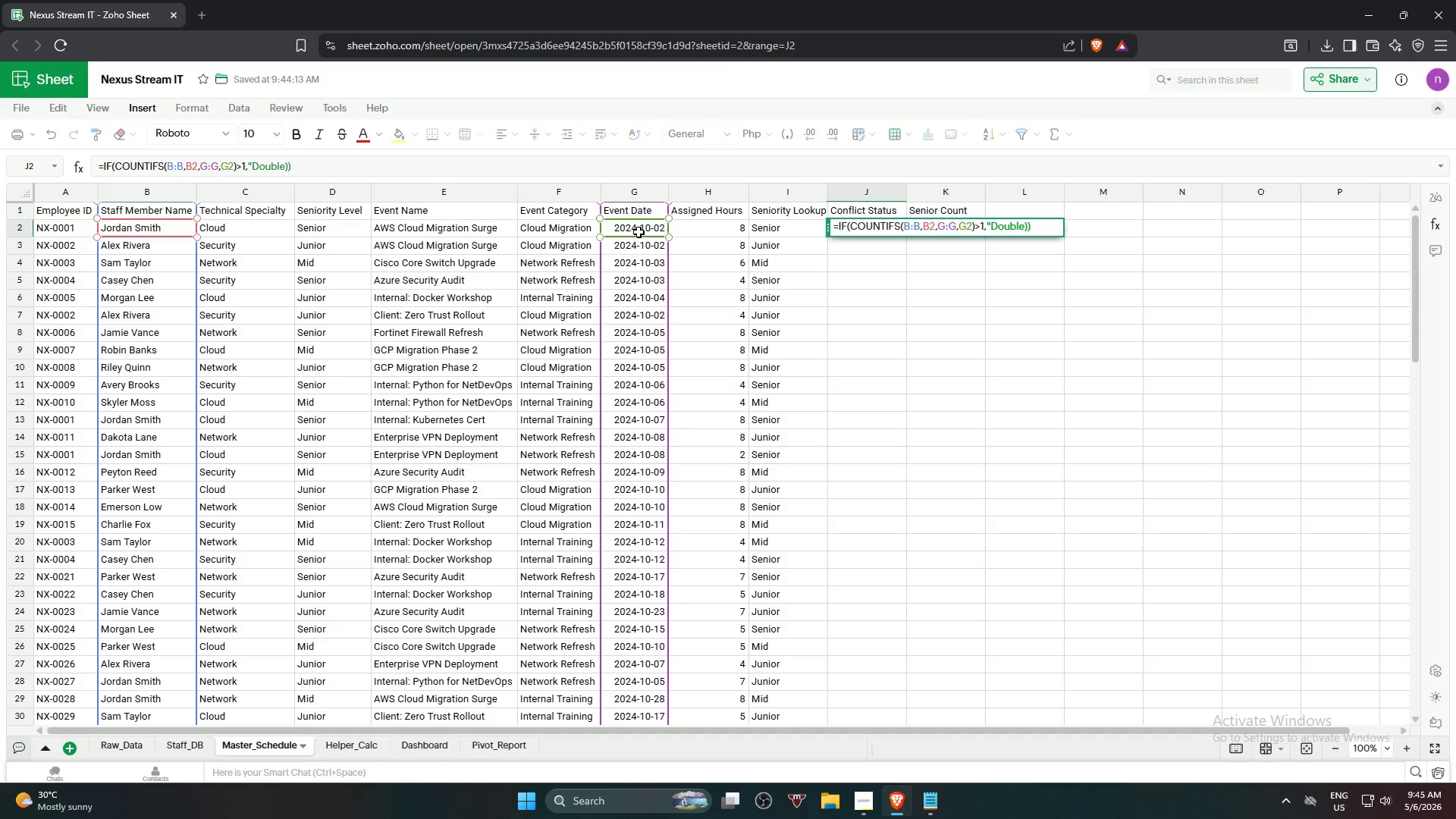 
wait(6.45)
 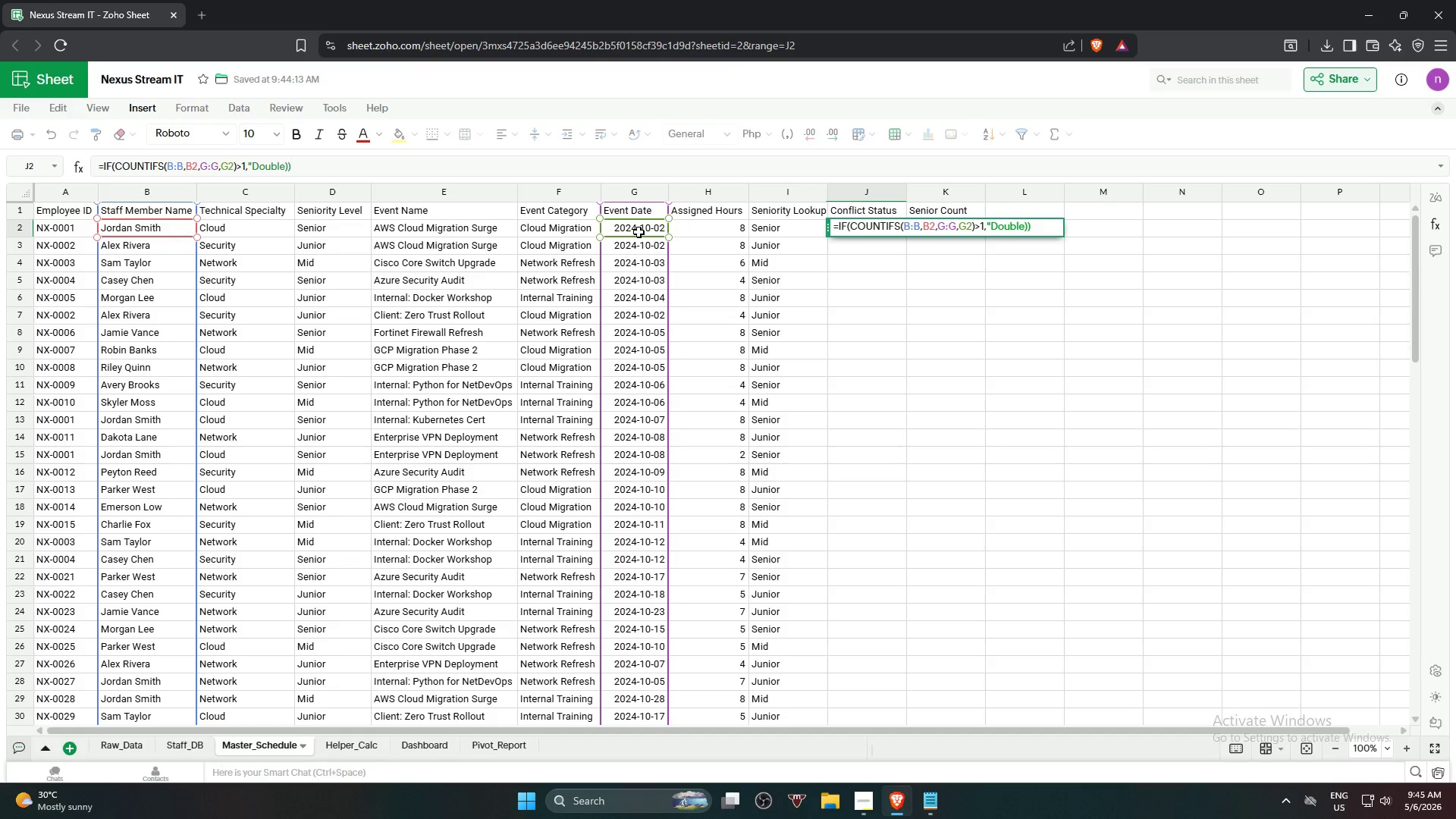 
type( Booked","")
 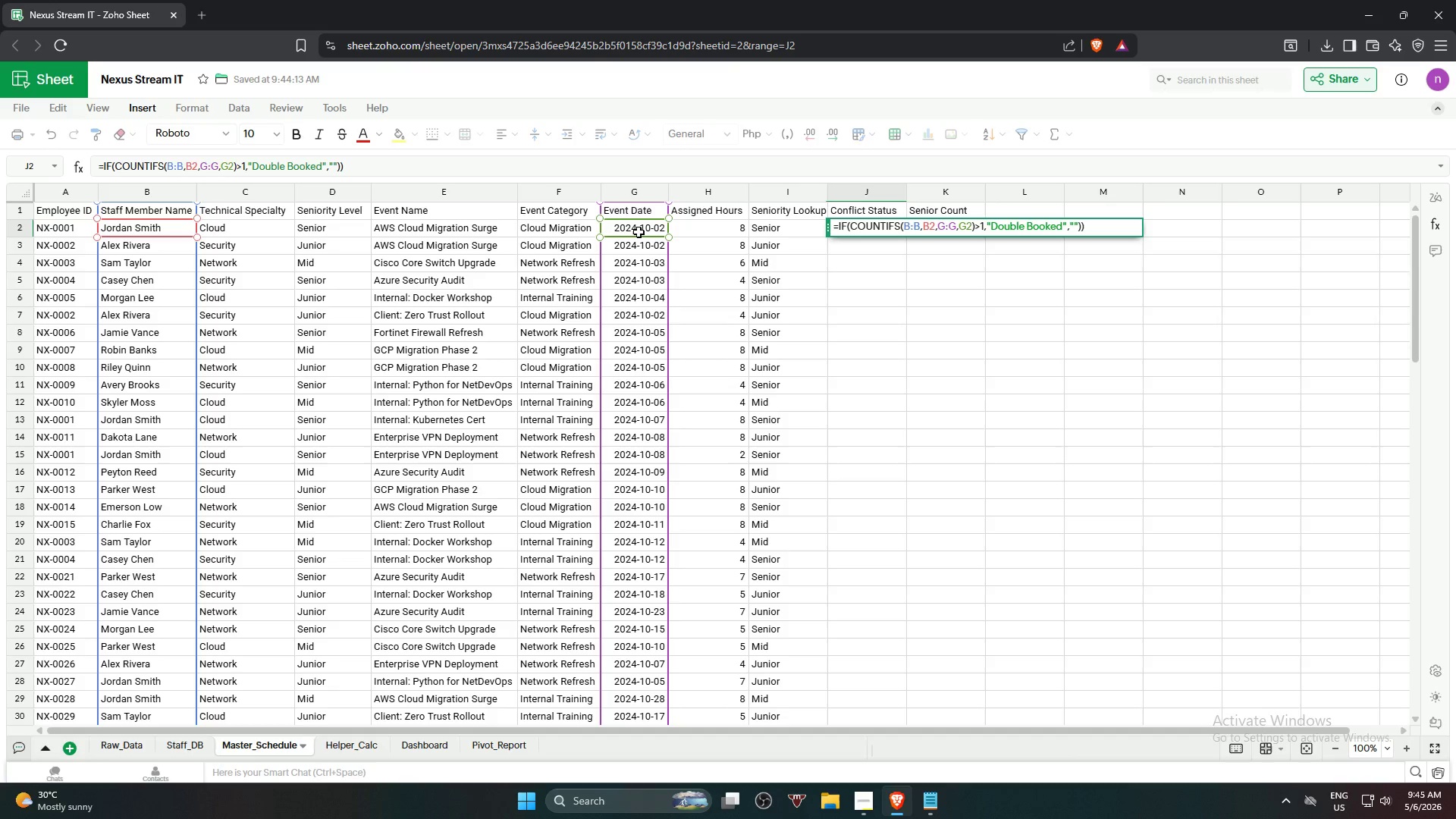 
left_click([1094, 221])
 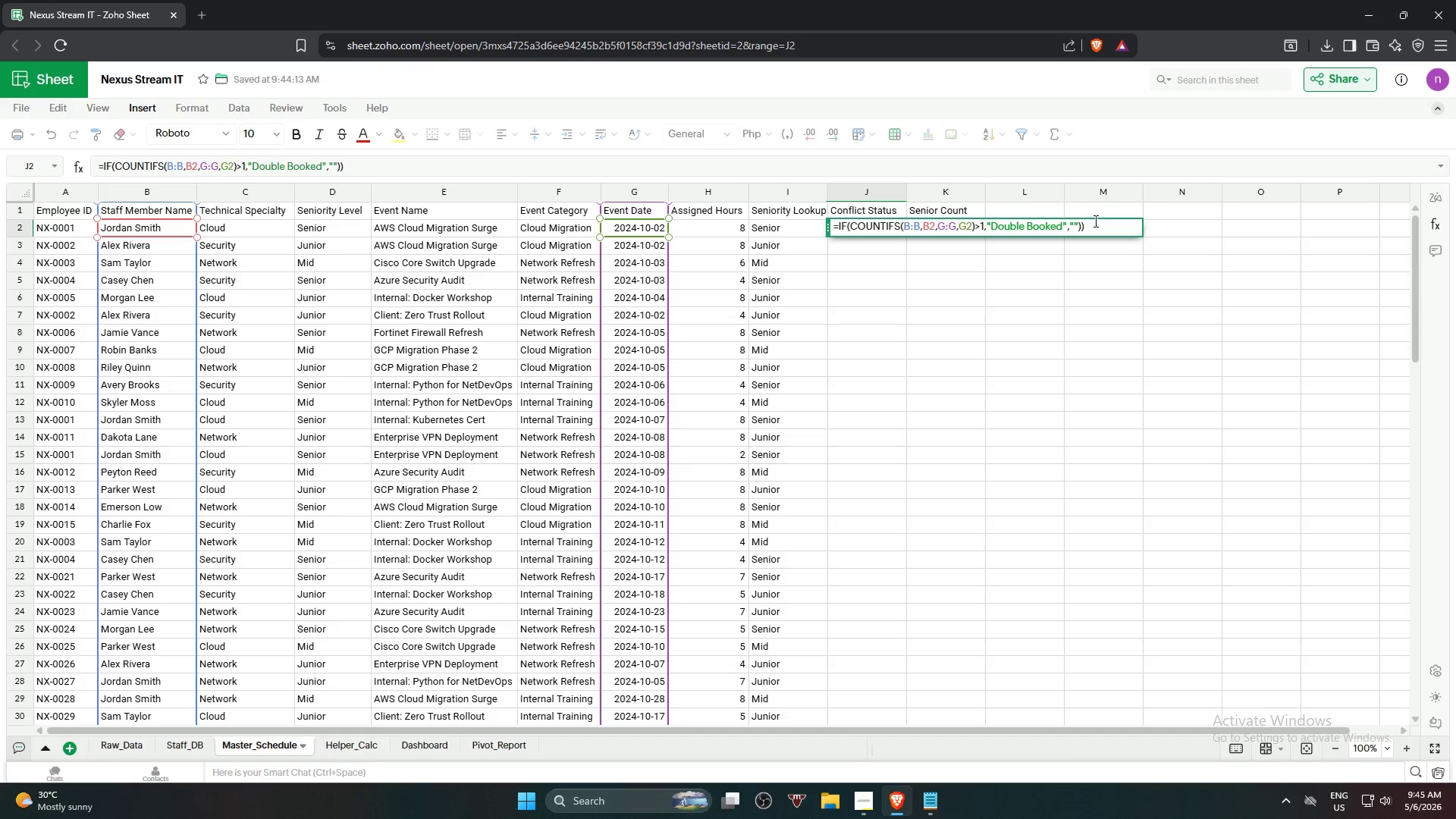 
key(Backspace)
 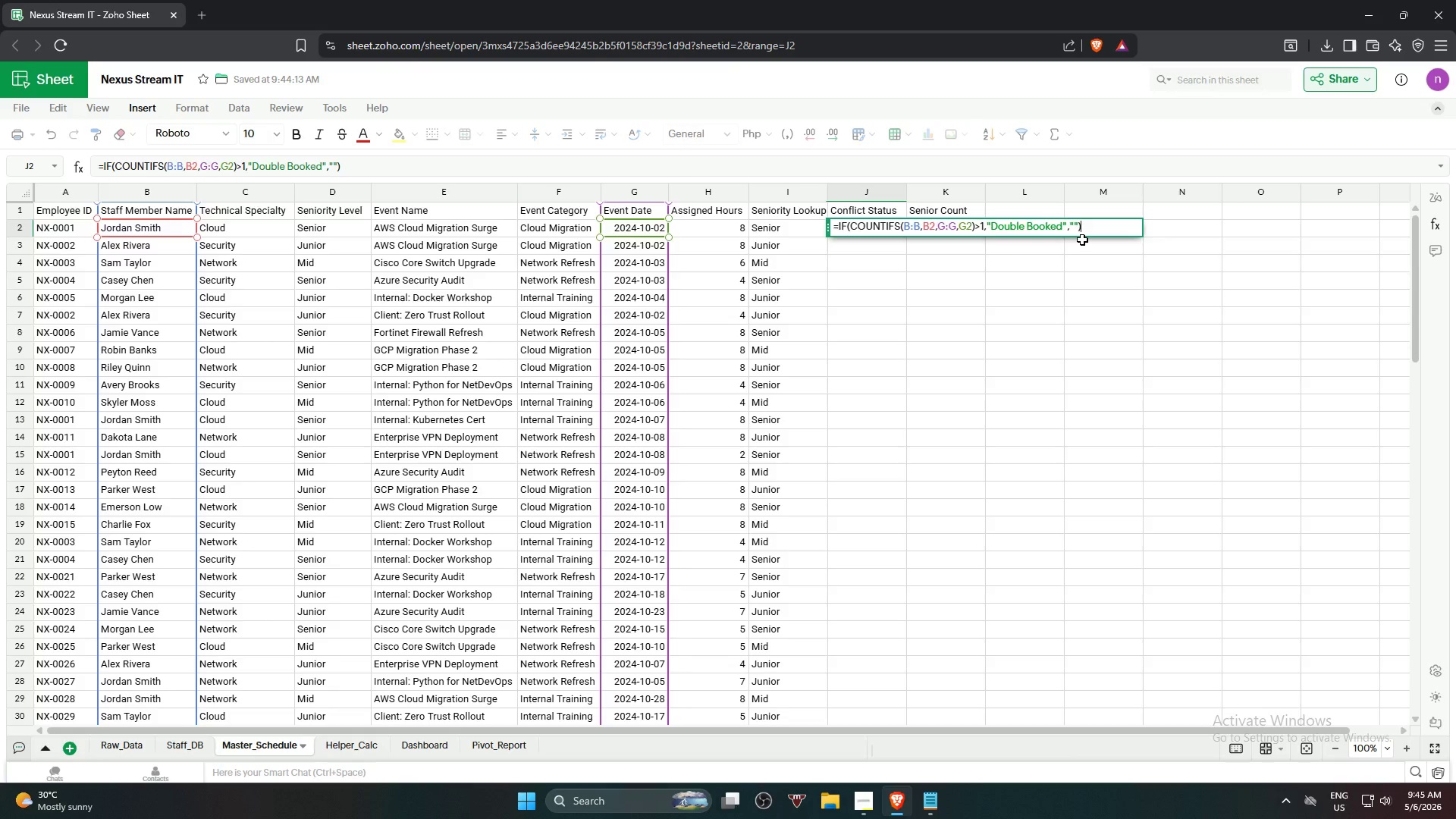 
key(Enter)
 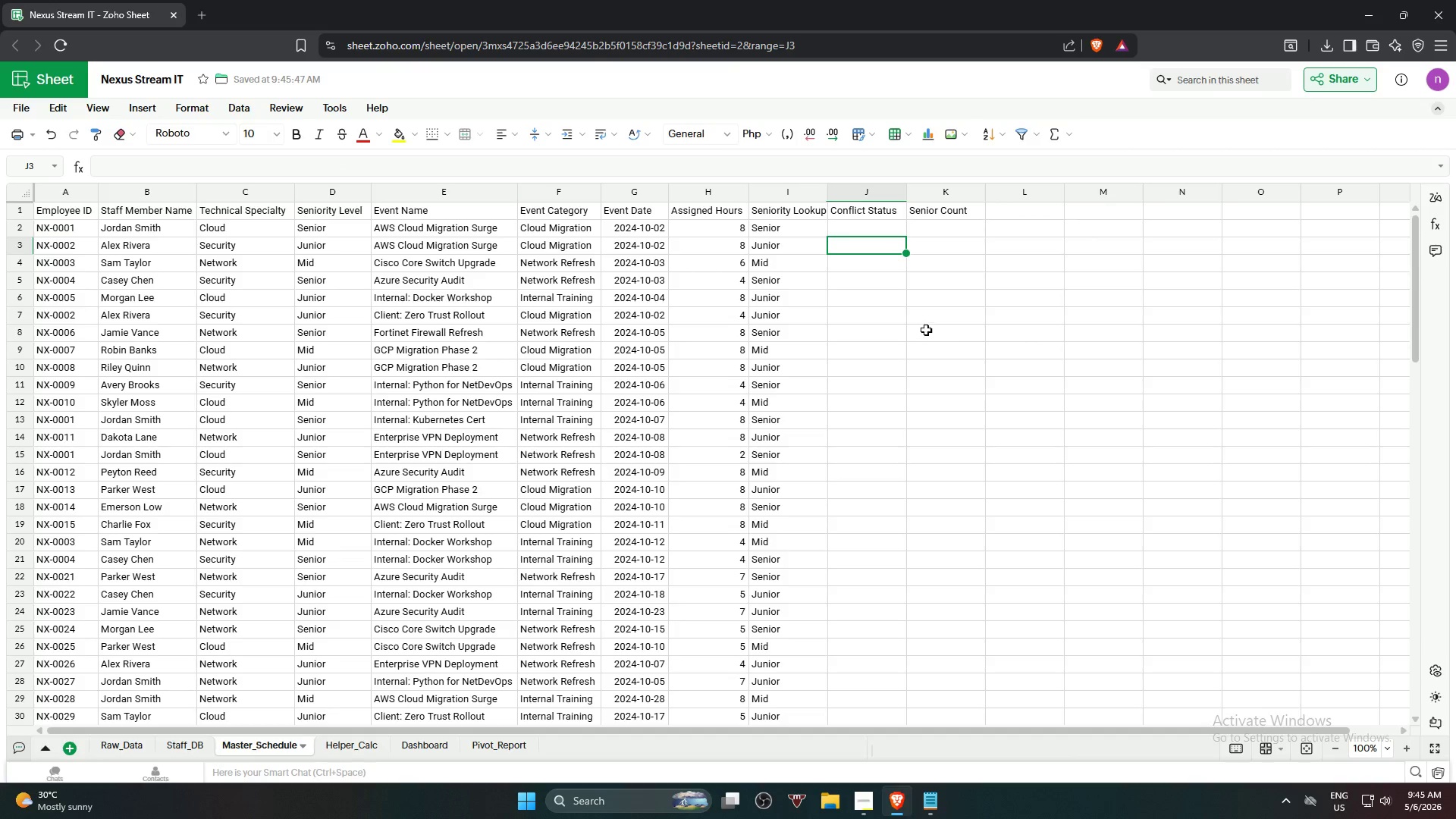 
left_click([899, 318])
 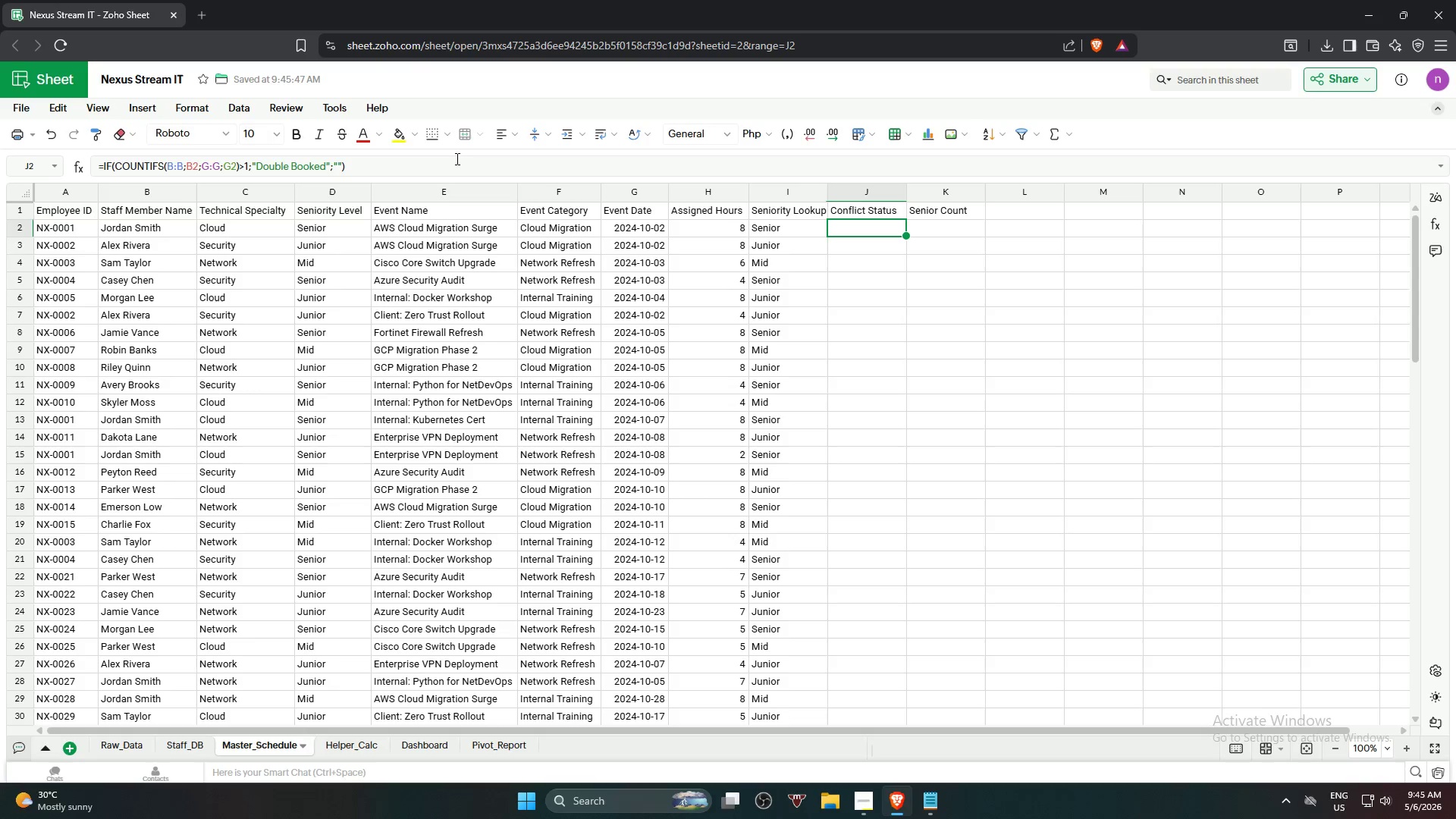 
left_click([445, 168])
 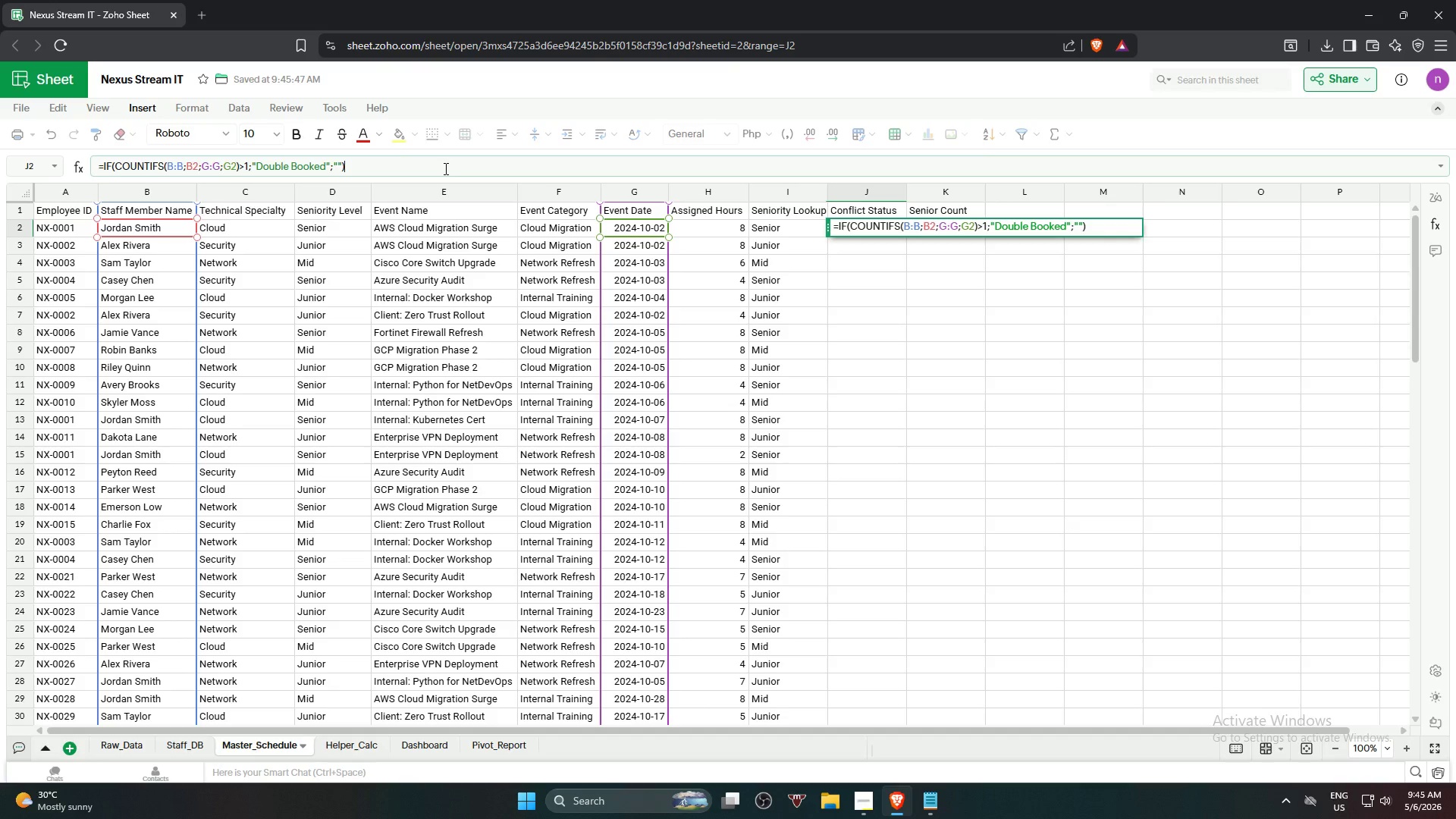 
key(Shift+0)
 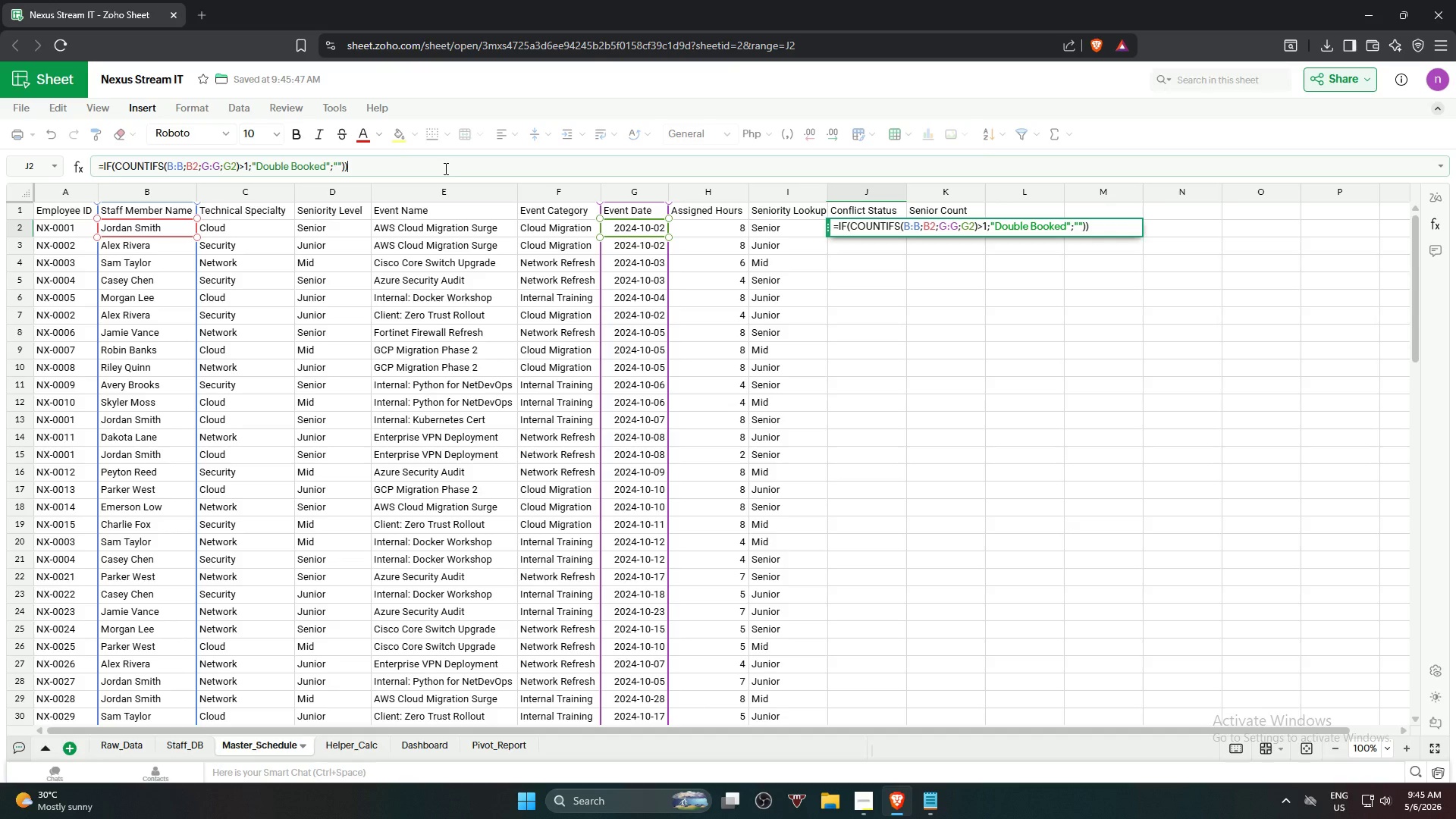 
key(Enter)
 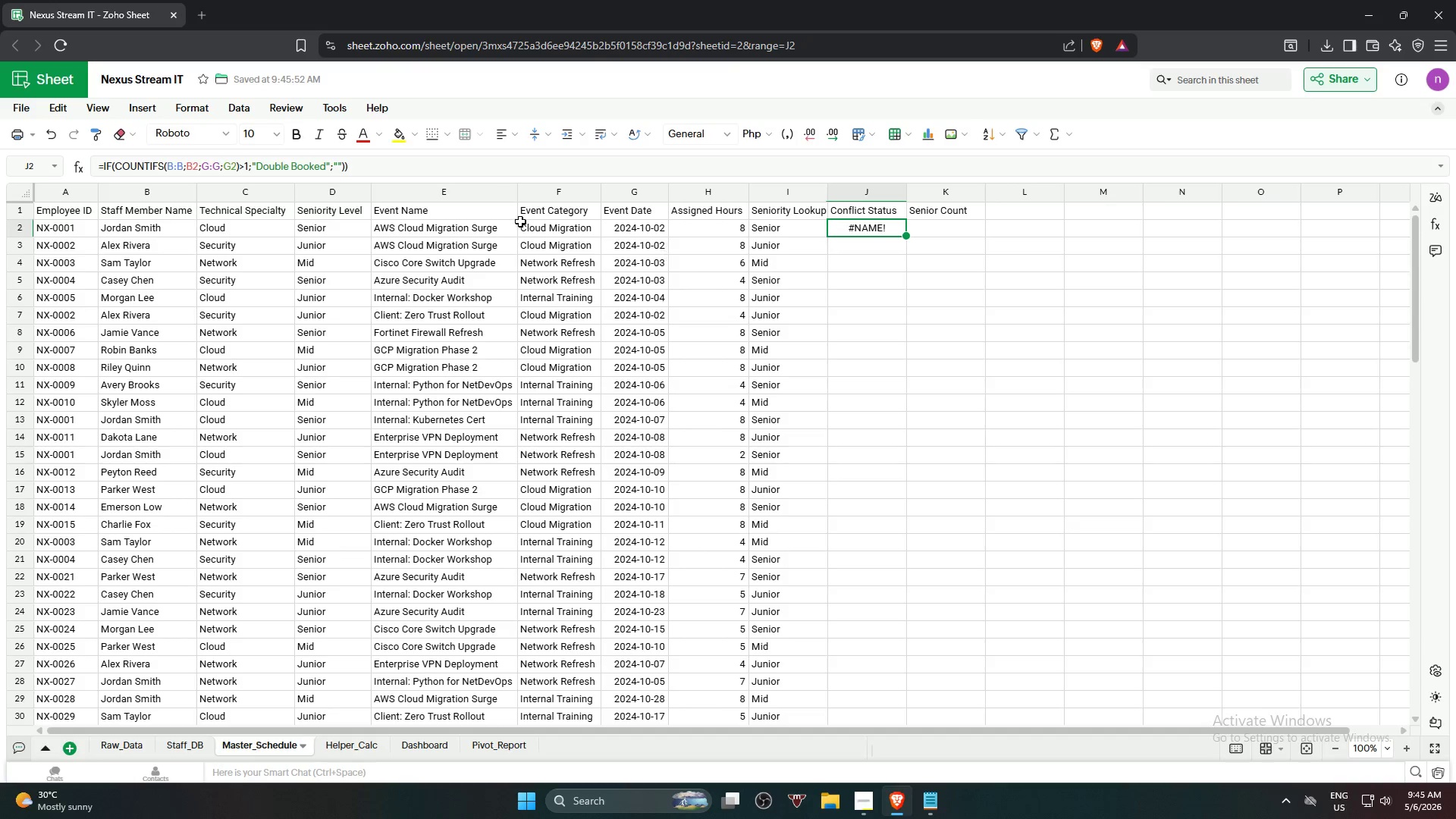 
left_click([460, 163])
 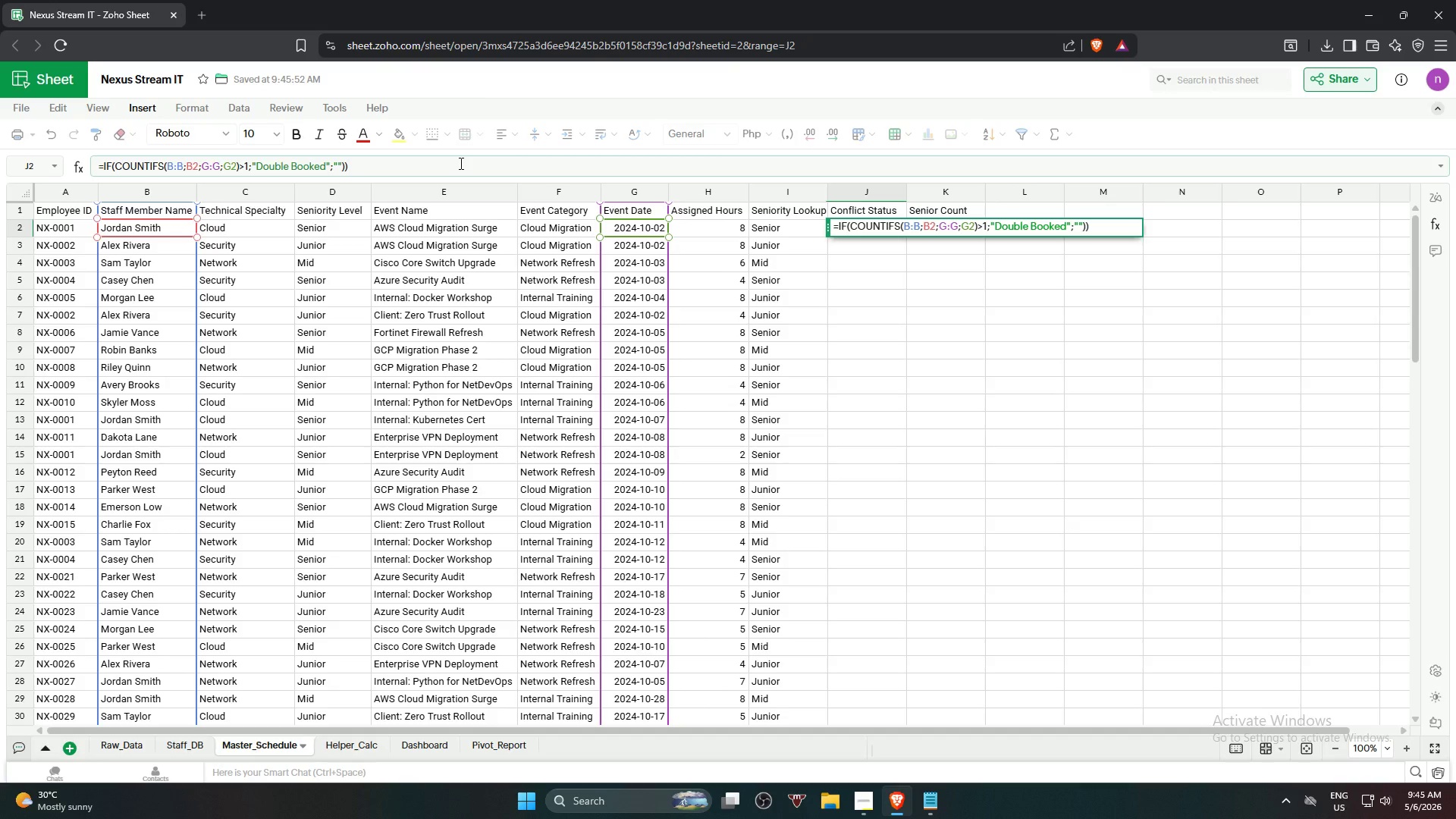 
key(Backspace)
 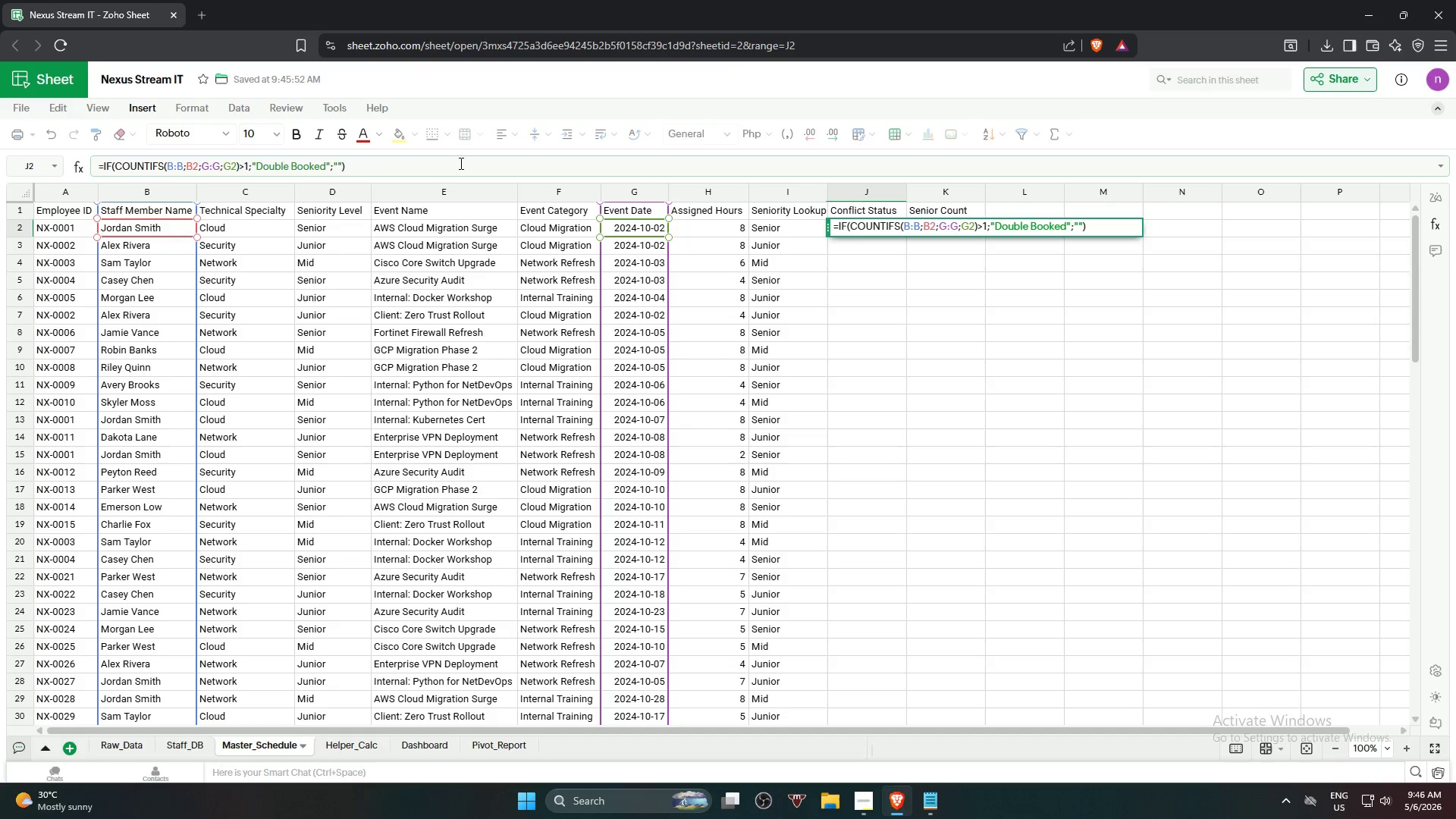 
wait(35.2)
 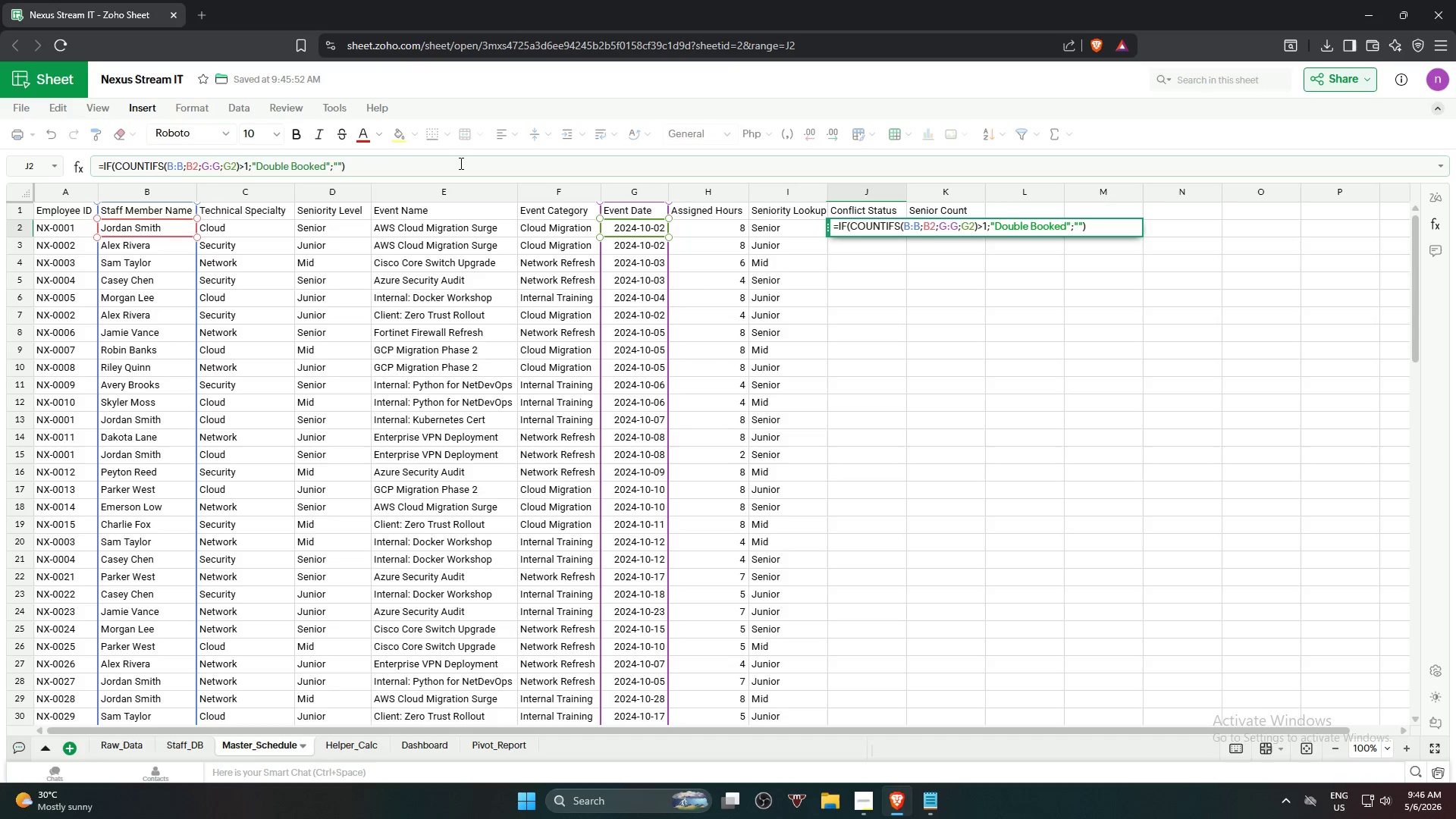 
key(Enter)
 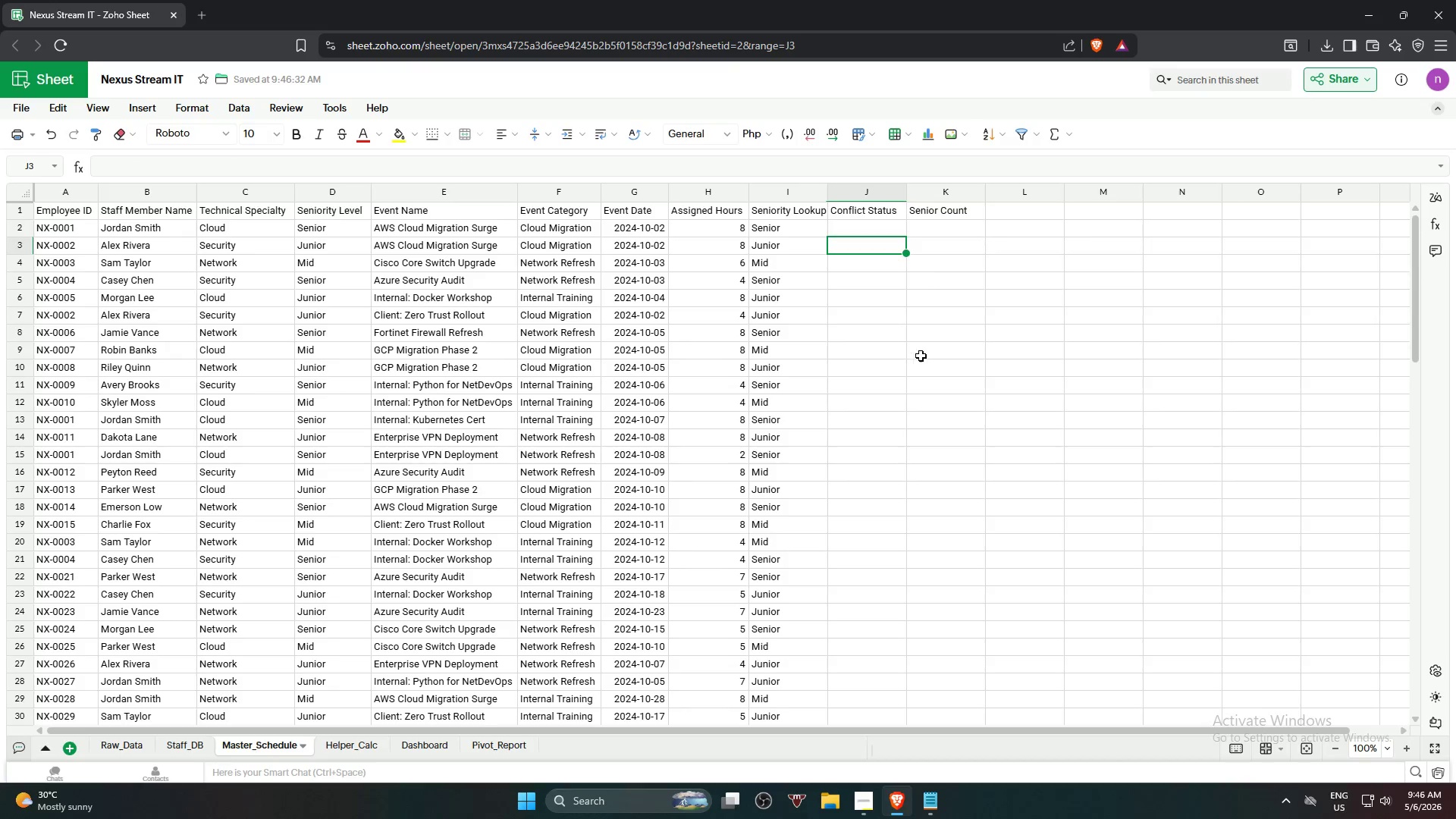 
left_click([925, 347])
 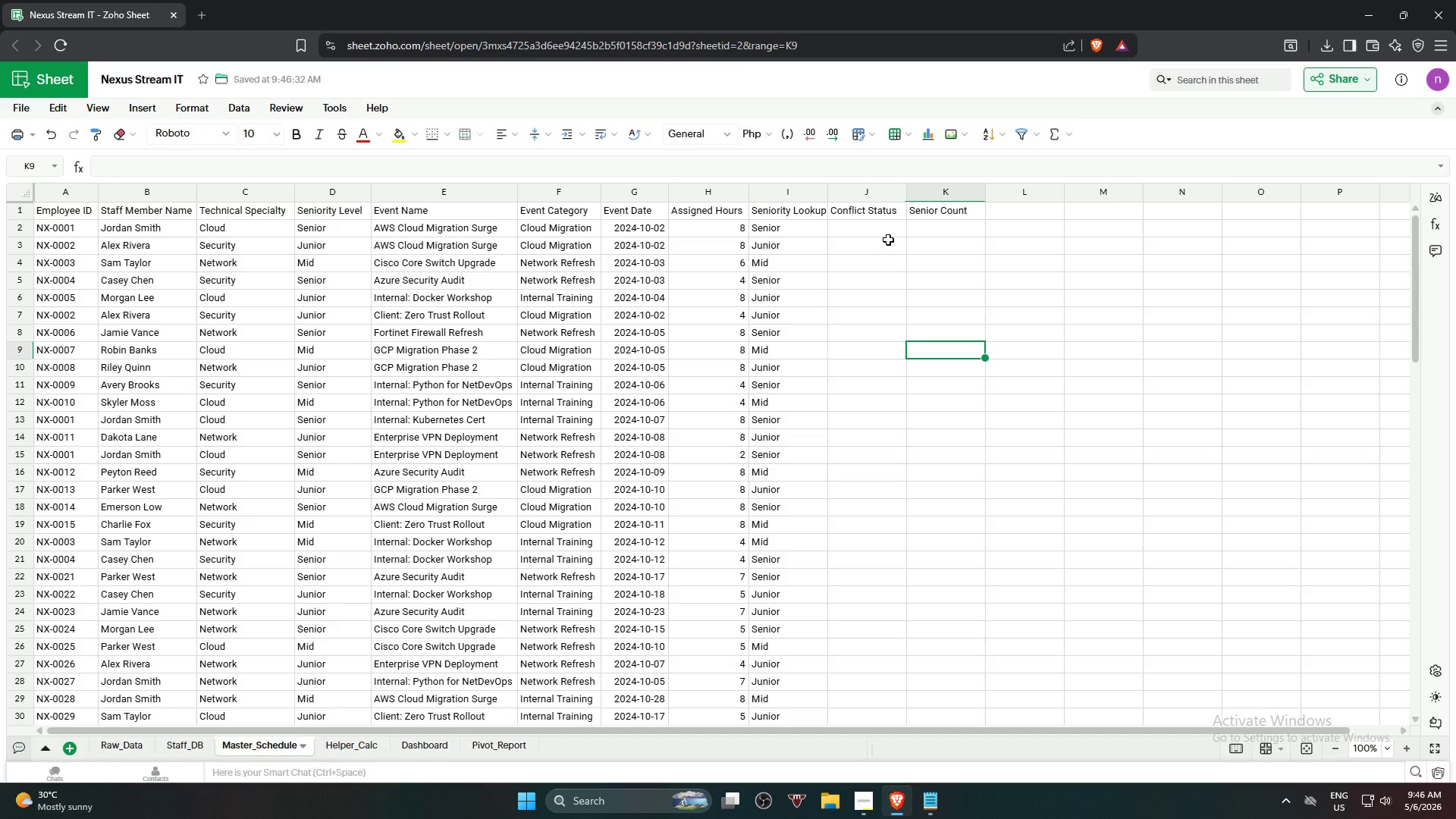 
left_click([888, 226])
 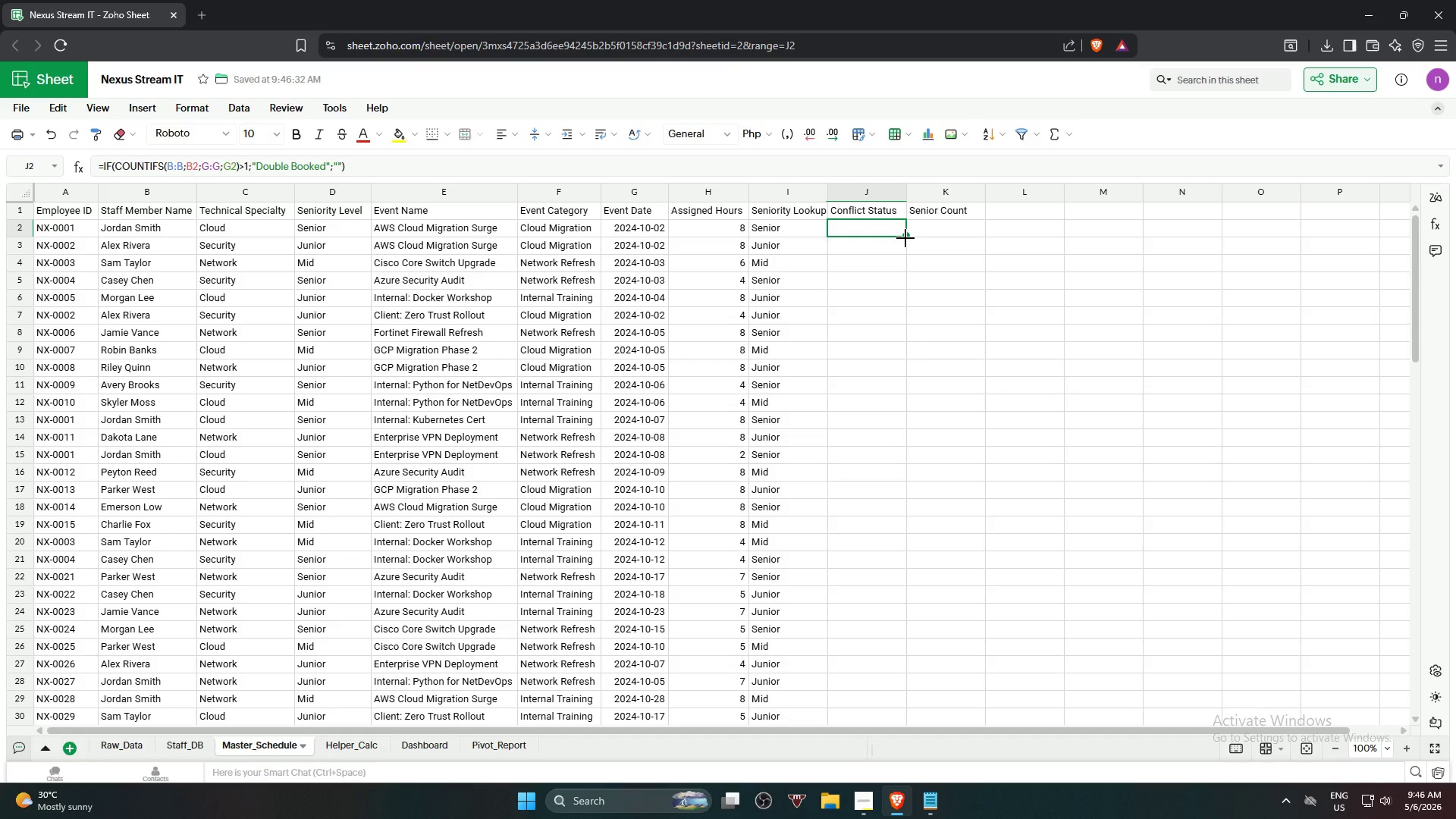 
left_click_drag(start_coordinate=[905, 238], to_coordinate=[912, 315])
 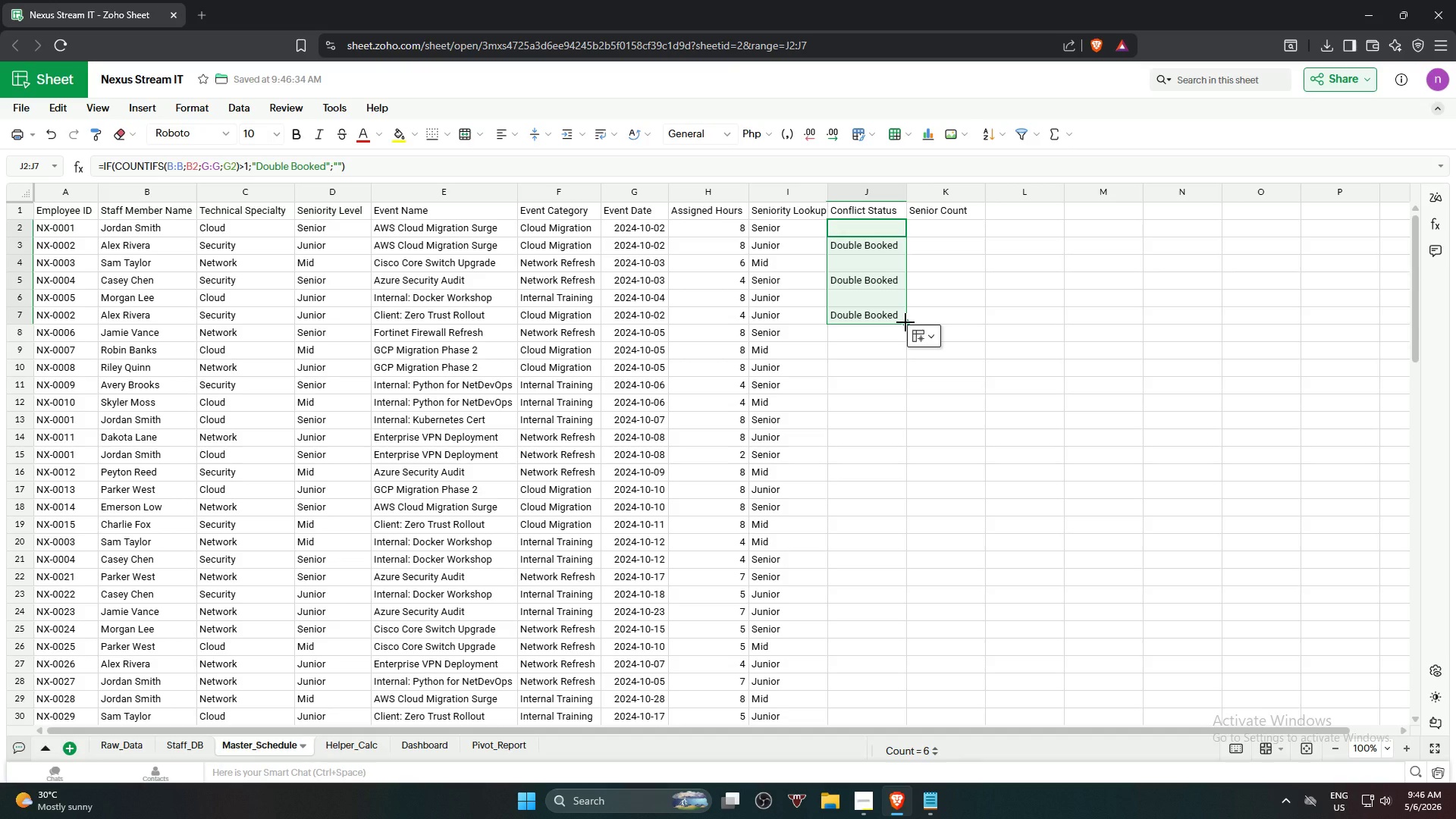 
wait(6.8)
 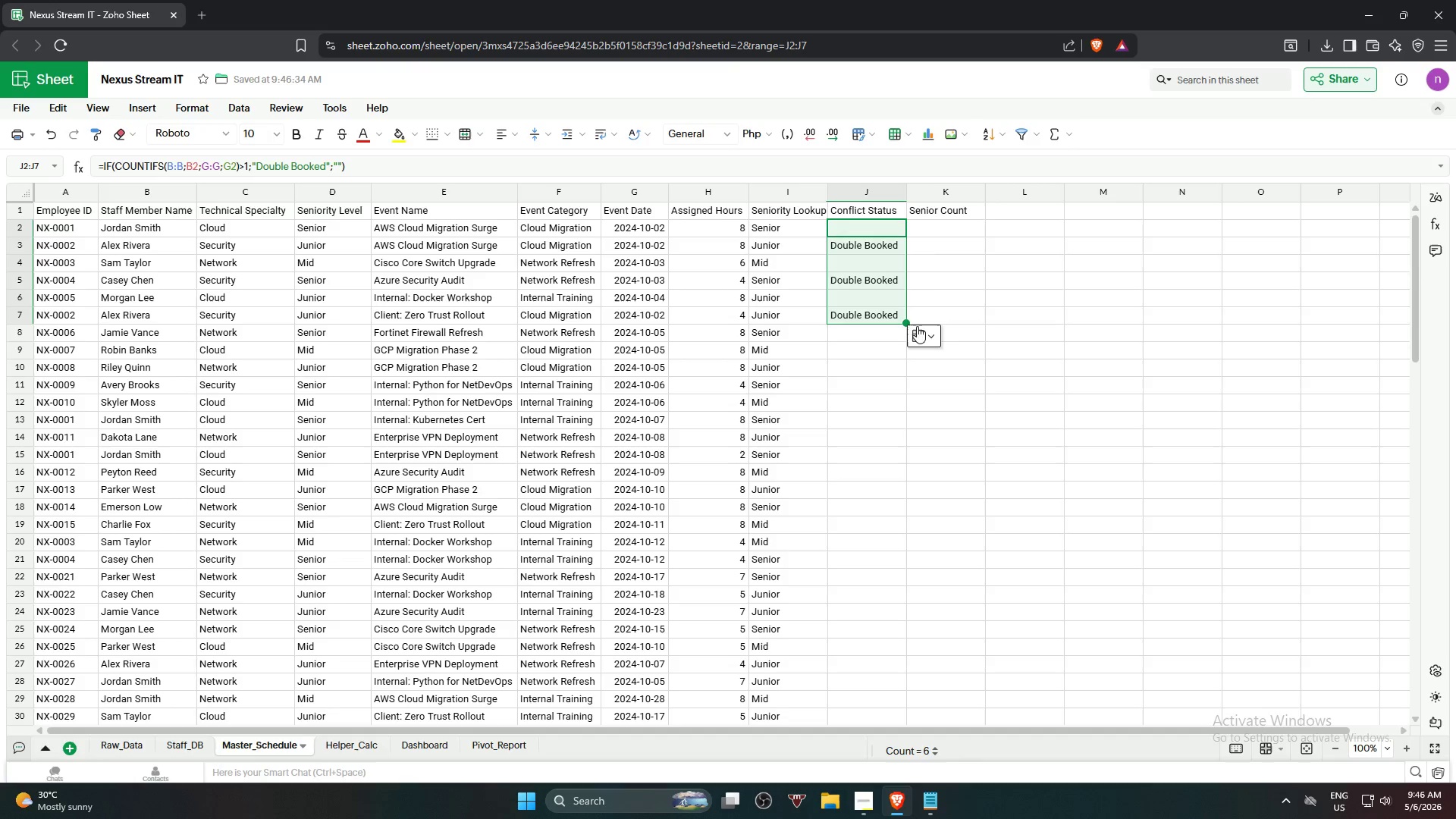 
left_click_drag(start_coordinate=[905, 322], to_coordinate=[916, 429])
 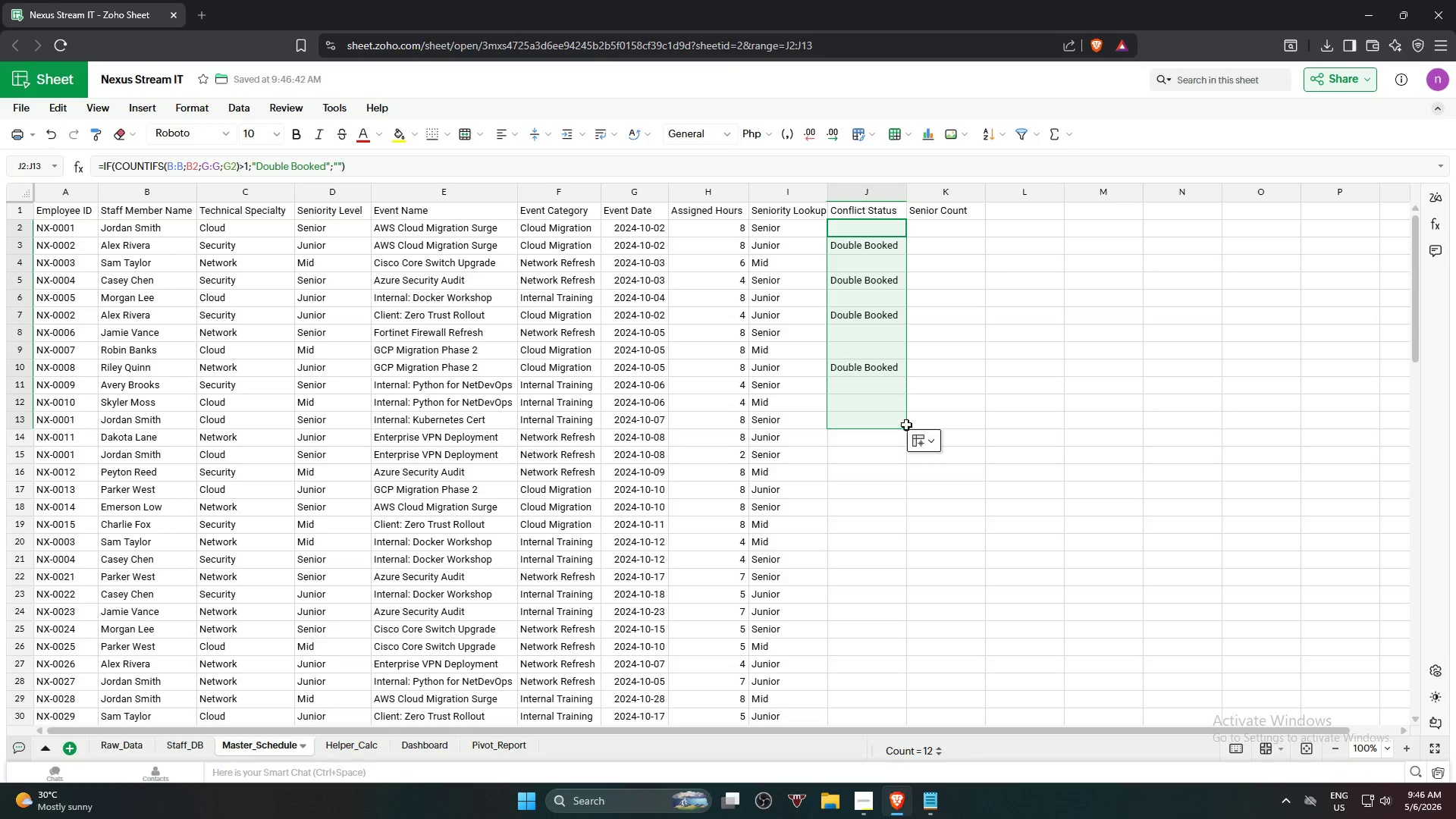 
left_click_drag(start_coordinate=[906, 427], to_coordinate=[905, 451])
 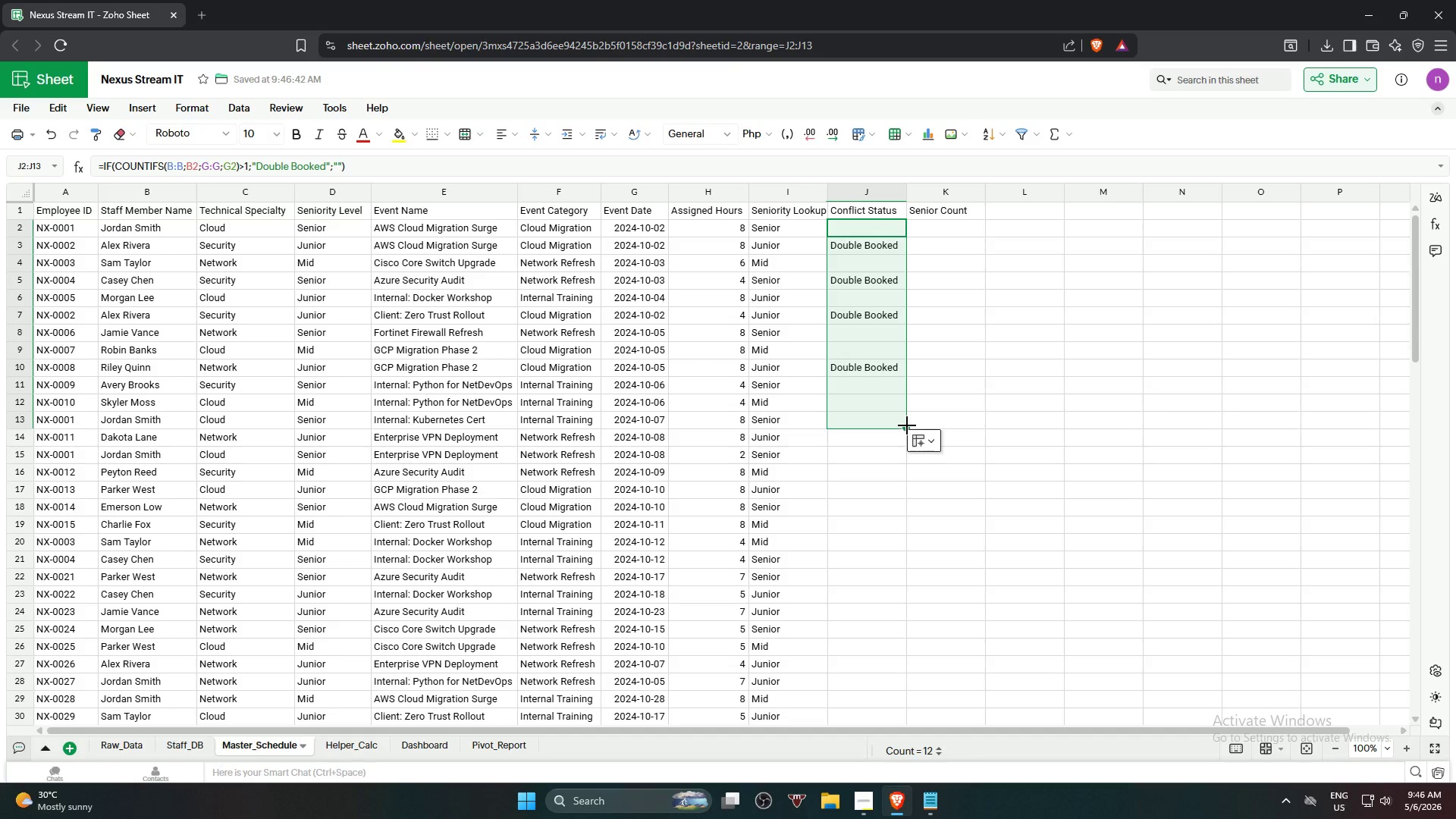 
left_click_drag(start_coordinate=[907, 425], to_coordinate=[924, 560])
 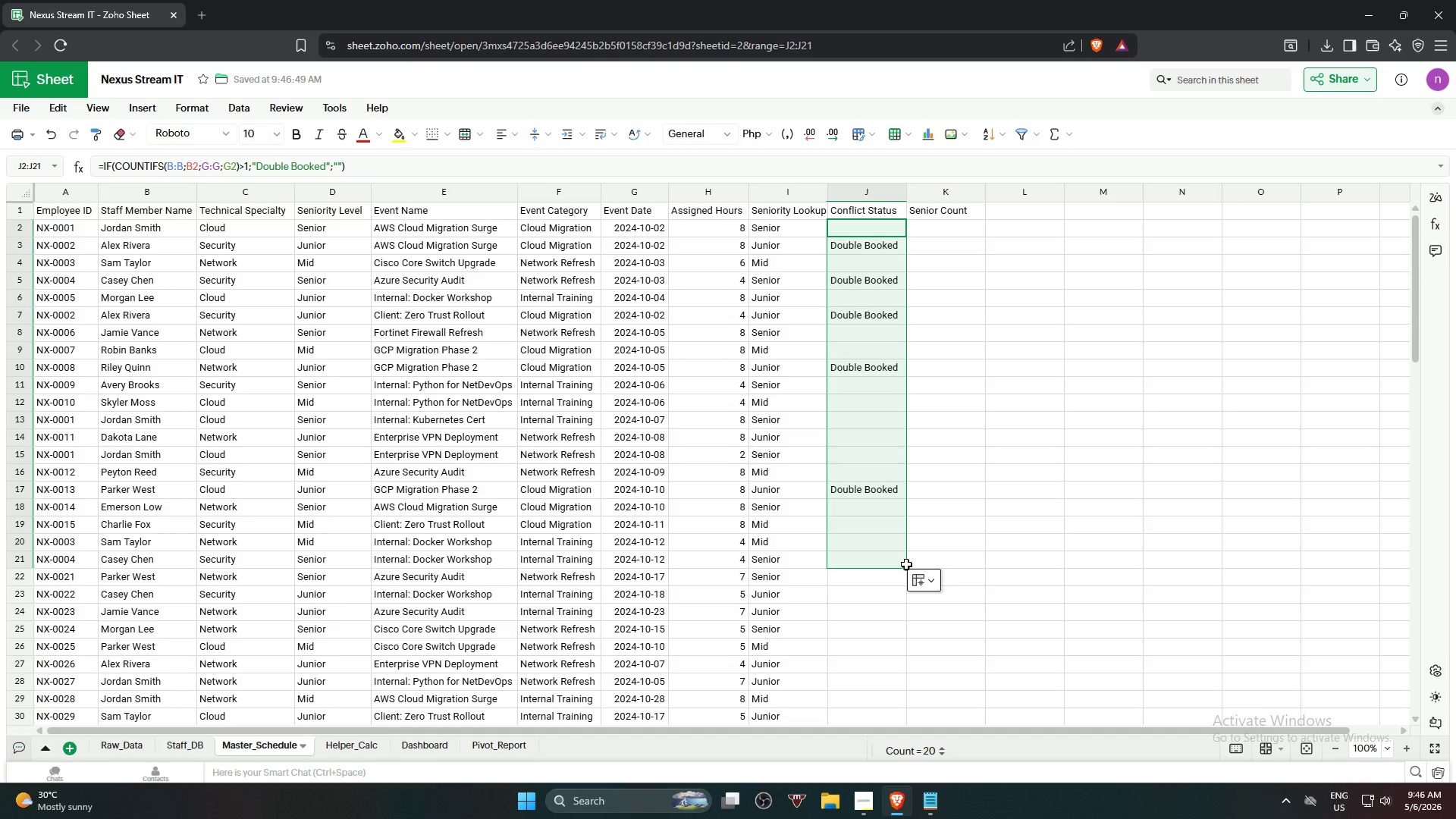 
left_click_drag(start_coordinate=[906, 569], to_coordinate=[888, 523])
 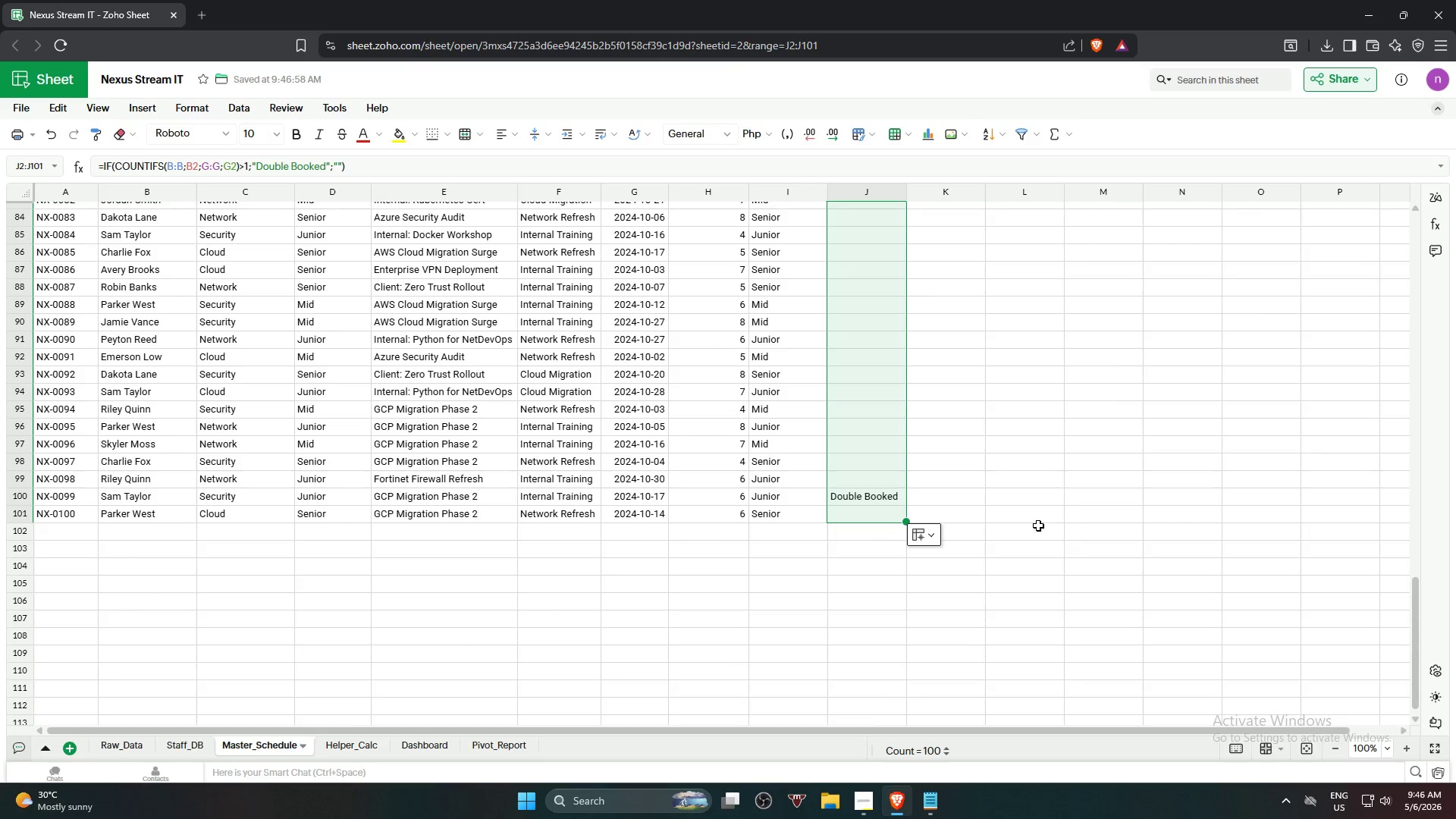 
scroll: coordinate [894, 664], scroll_direction: down, amount: 19.0
 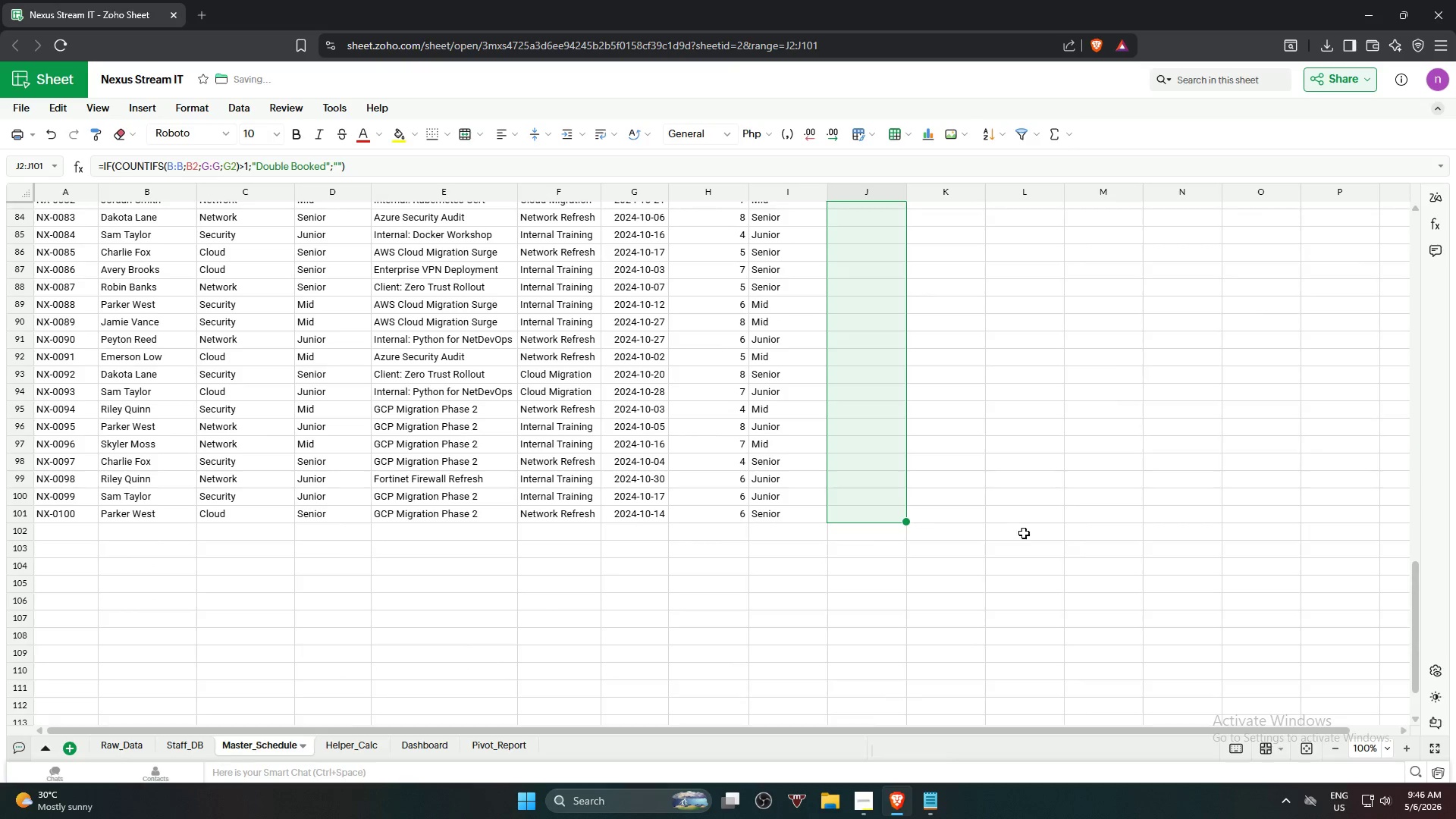 
scroll: coordinate [1047, 520], scroll_direction: up, amount: 22.0
 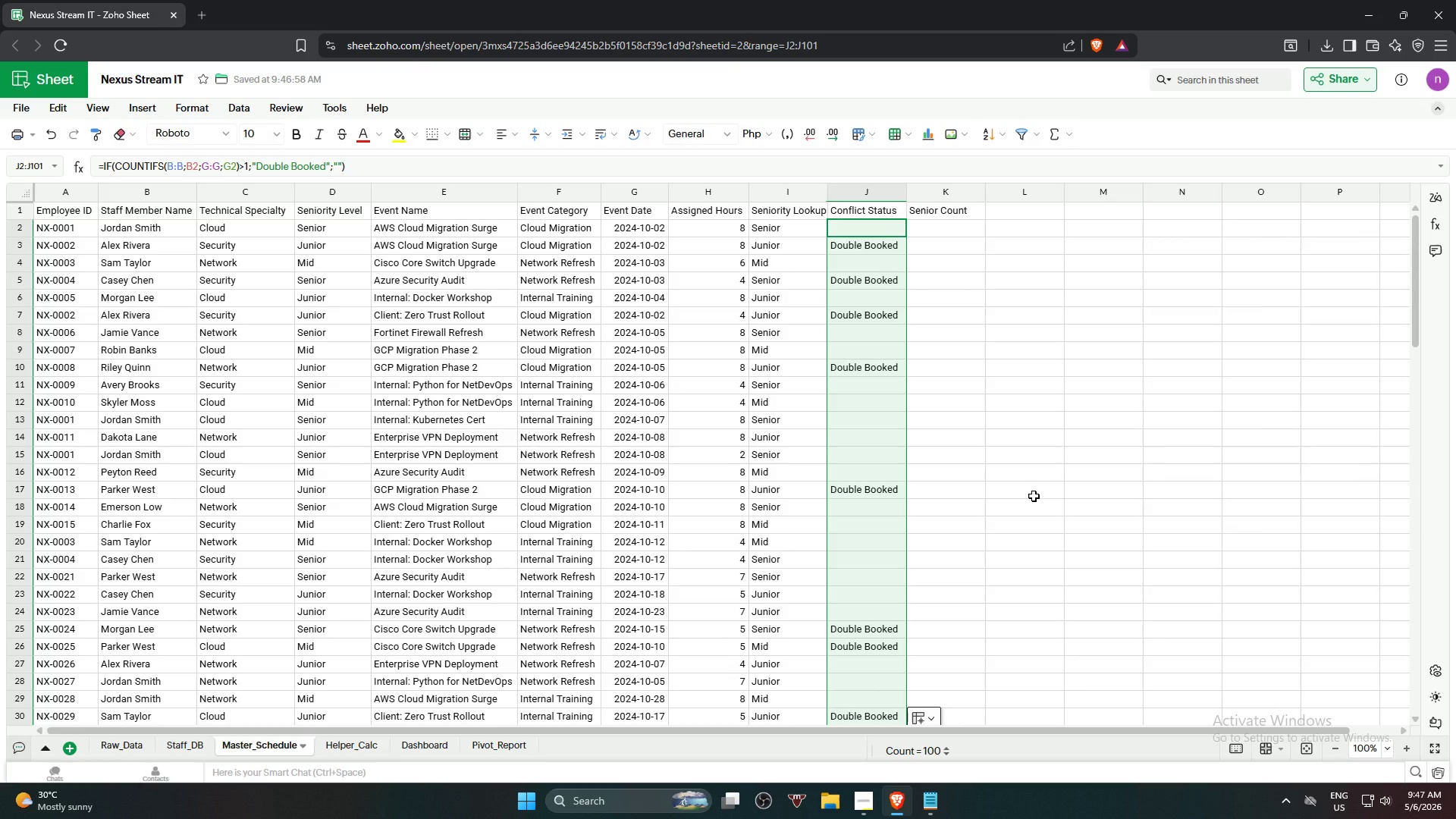 
wait(22.55)
 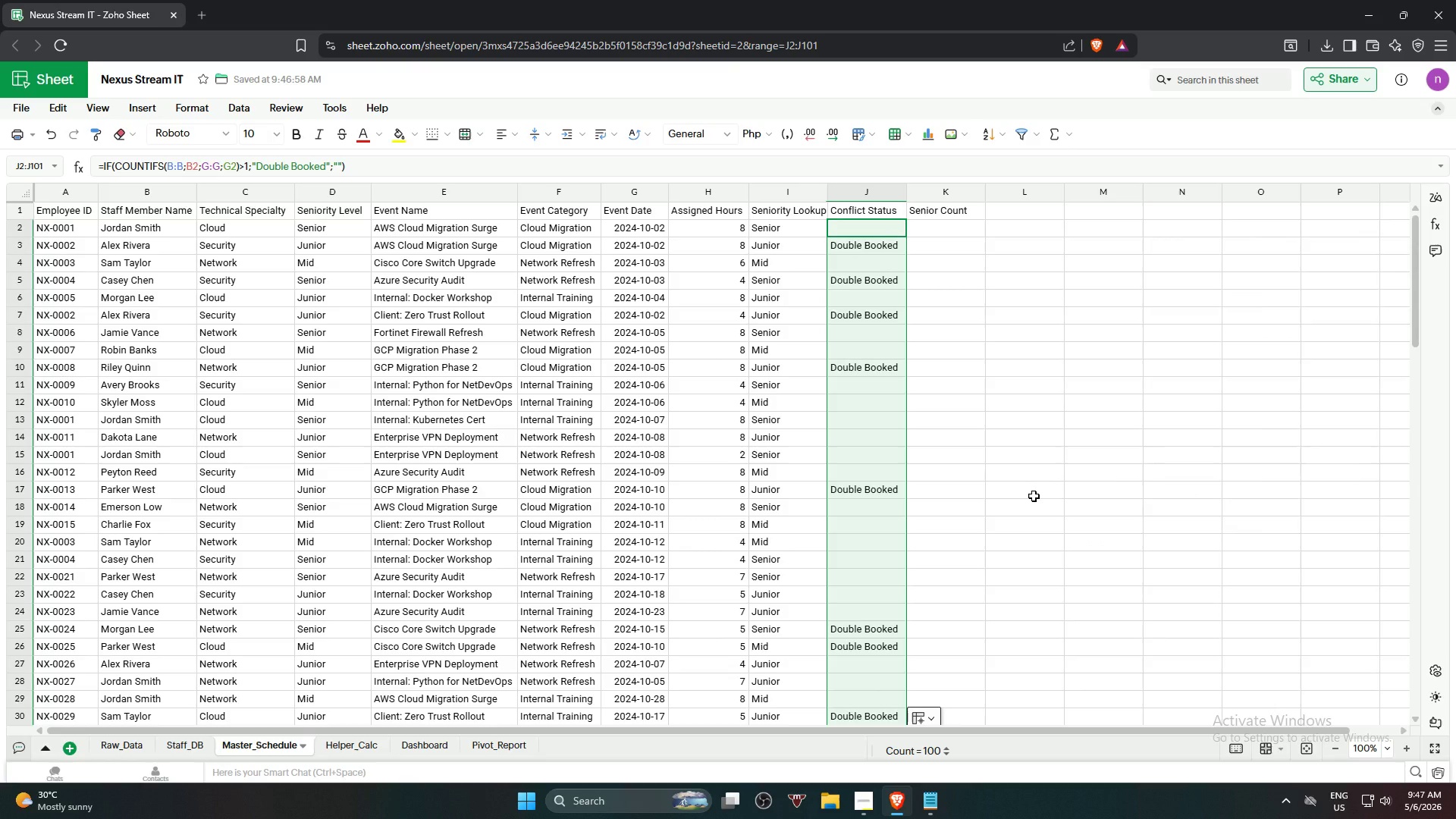 
left_click([1034, 496])
 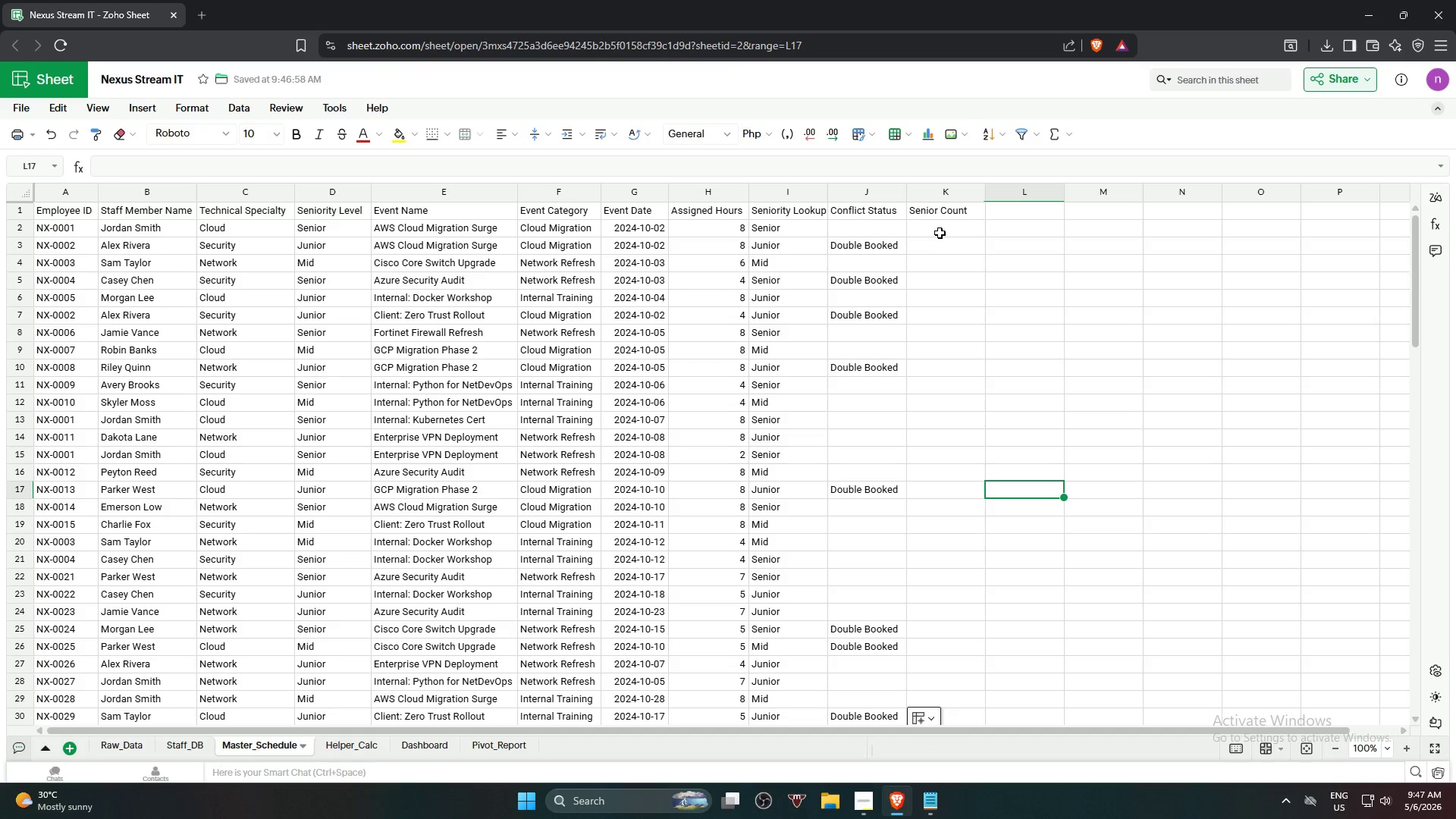 
left_click([940, 232])
 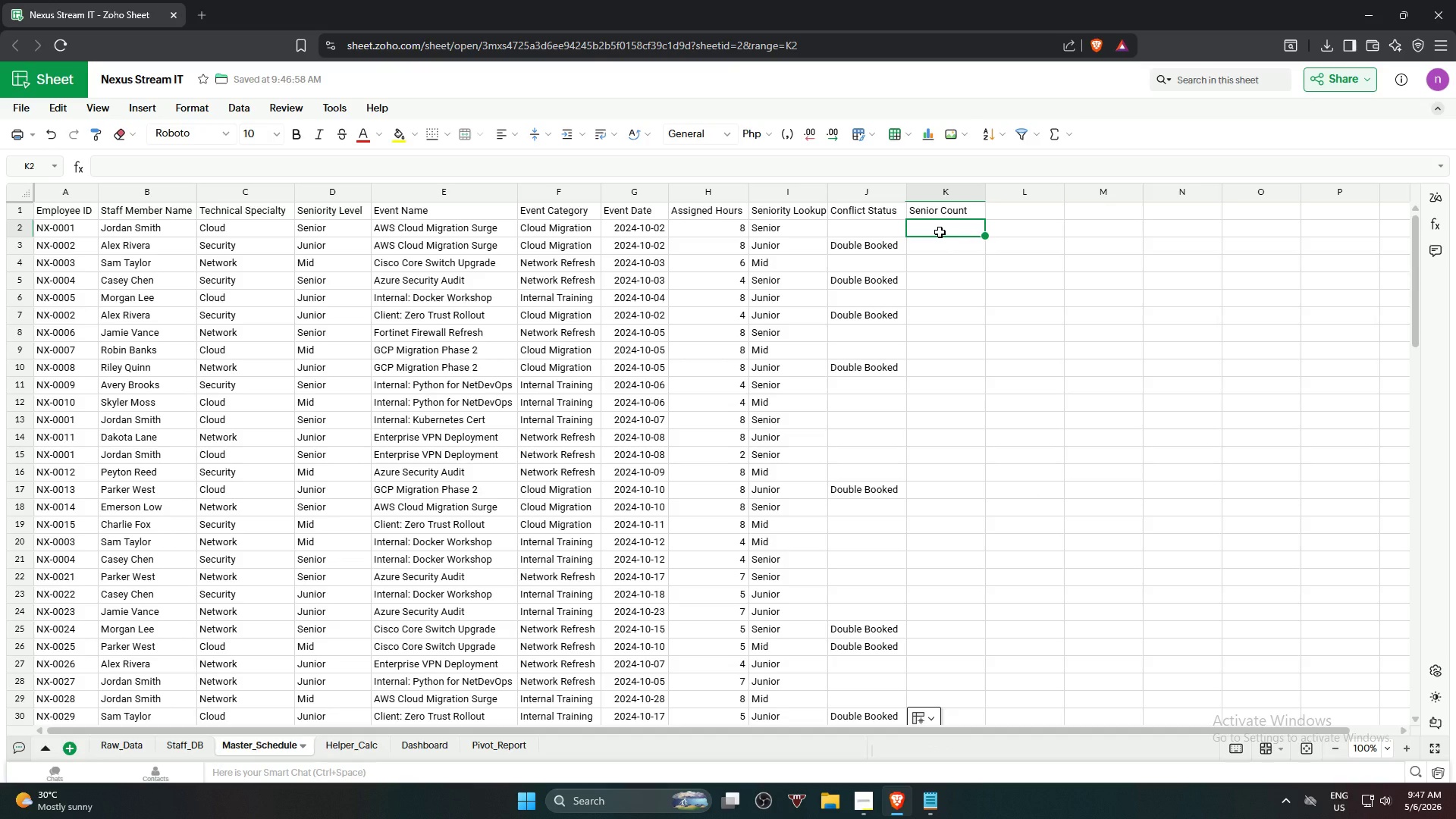 
wait(5.23)
 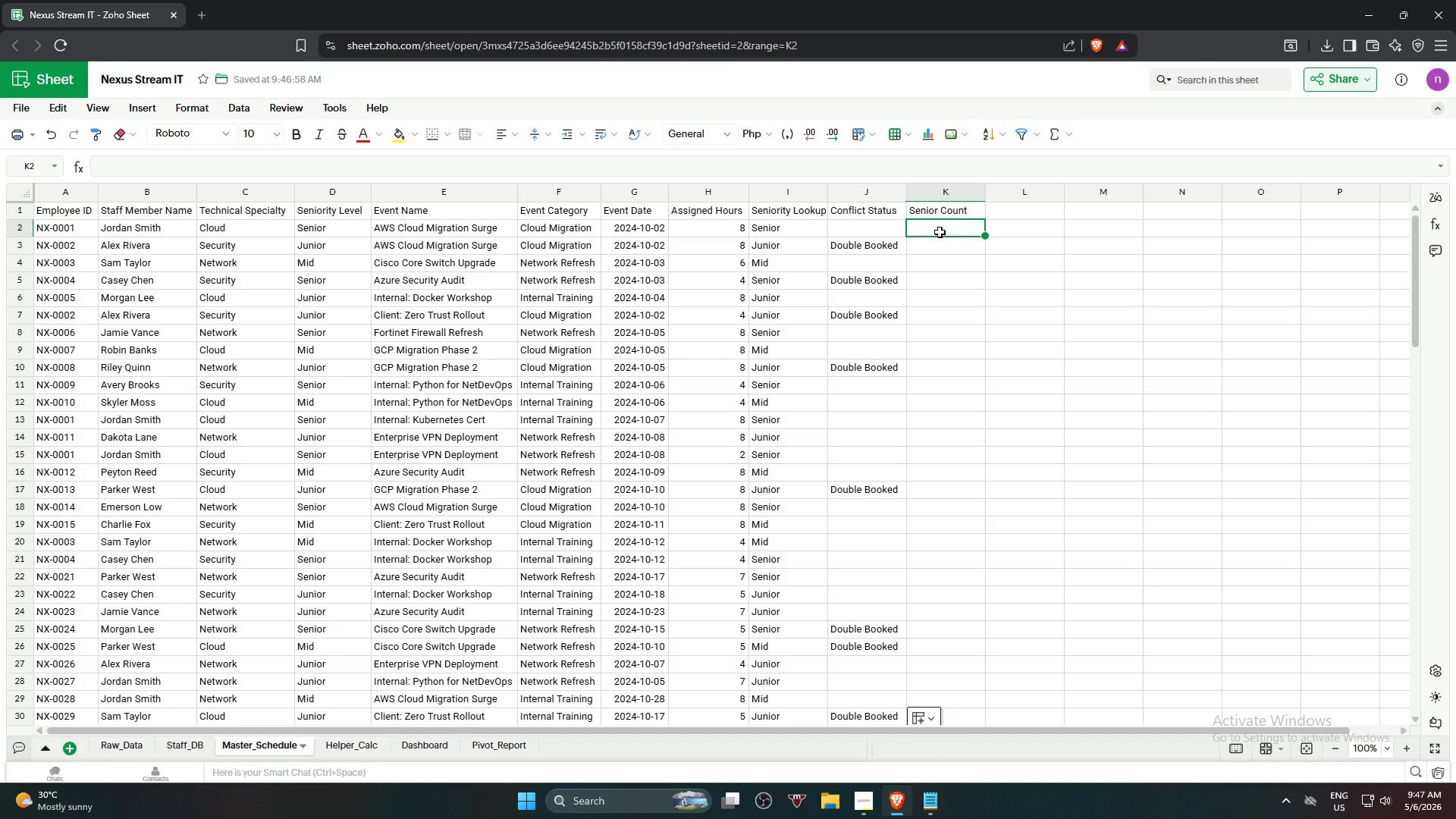 
type(=coun)
 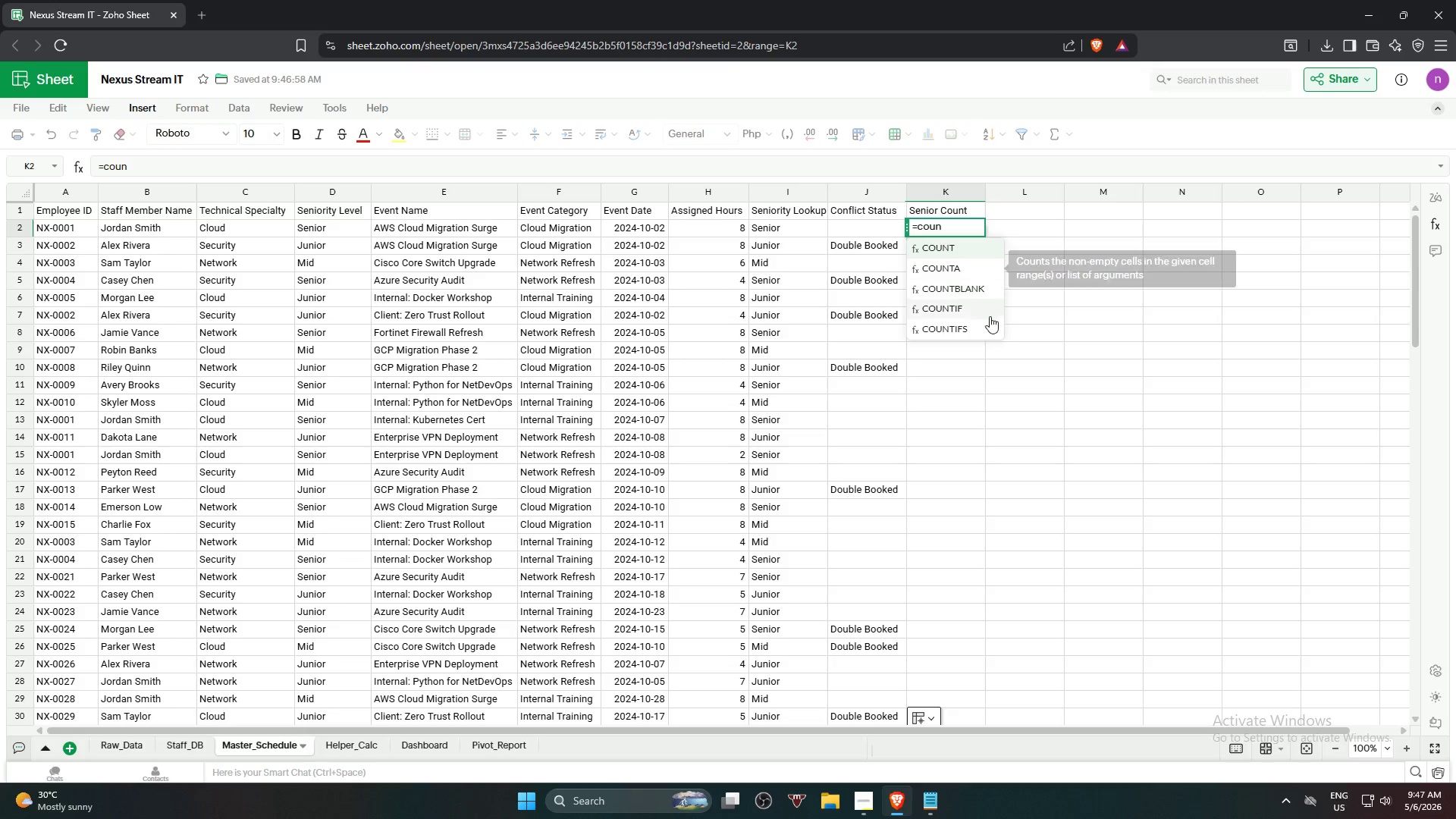 
left_click([969, 334])
 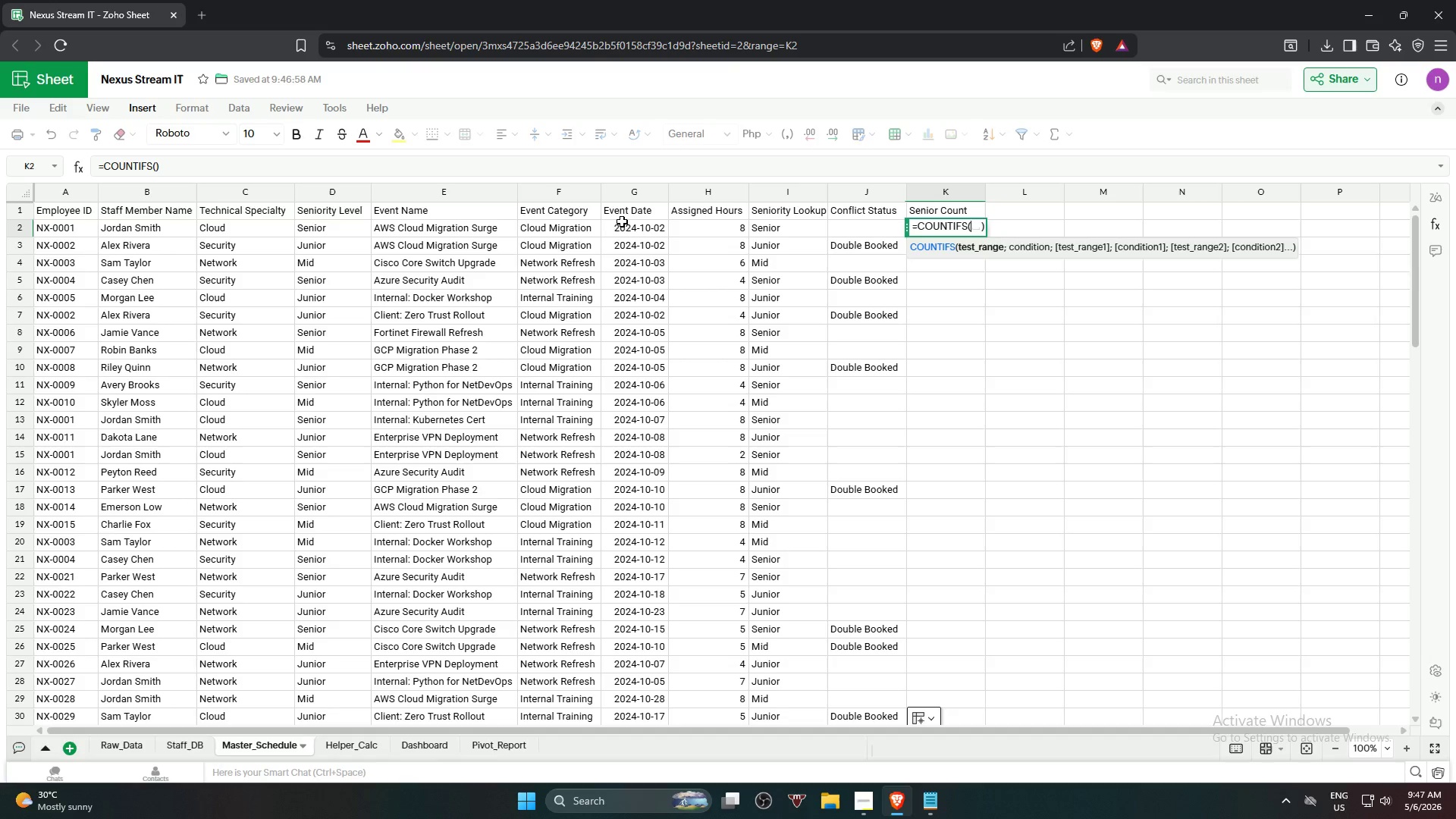 
left_click([453, 190])
 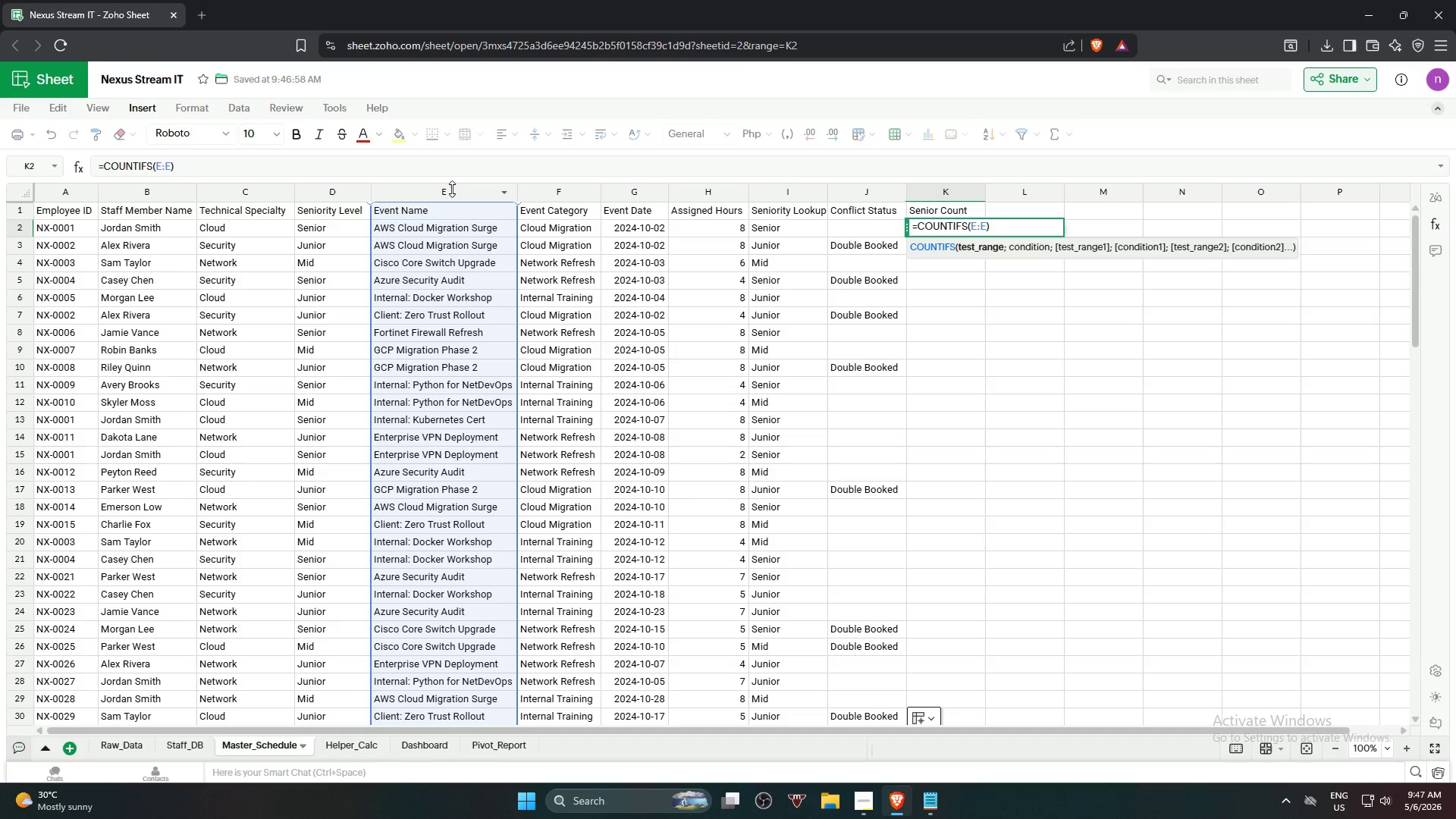 
key(Comma)
 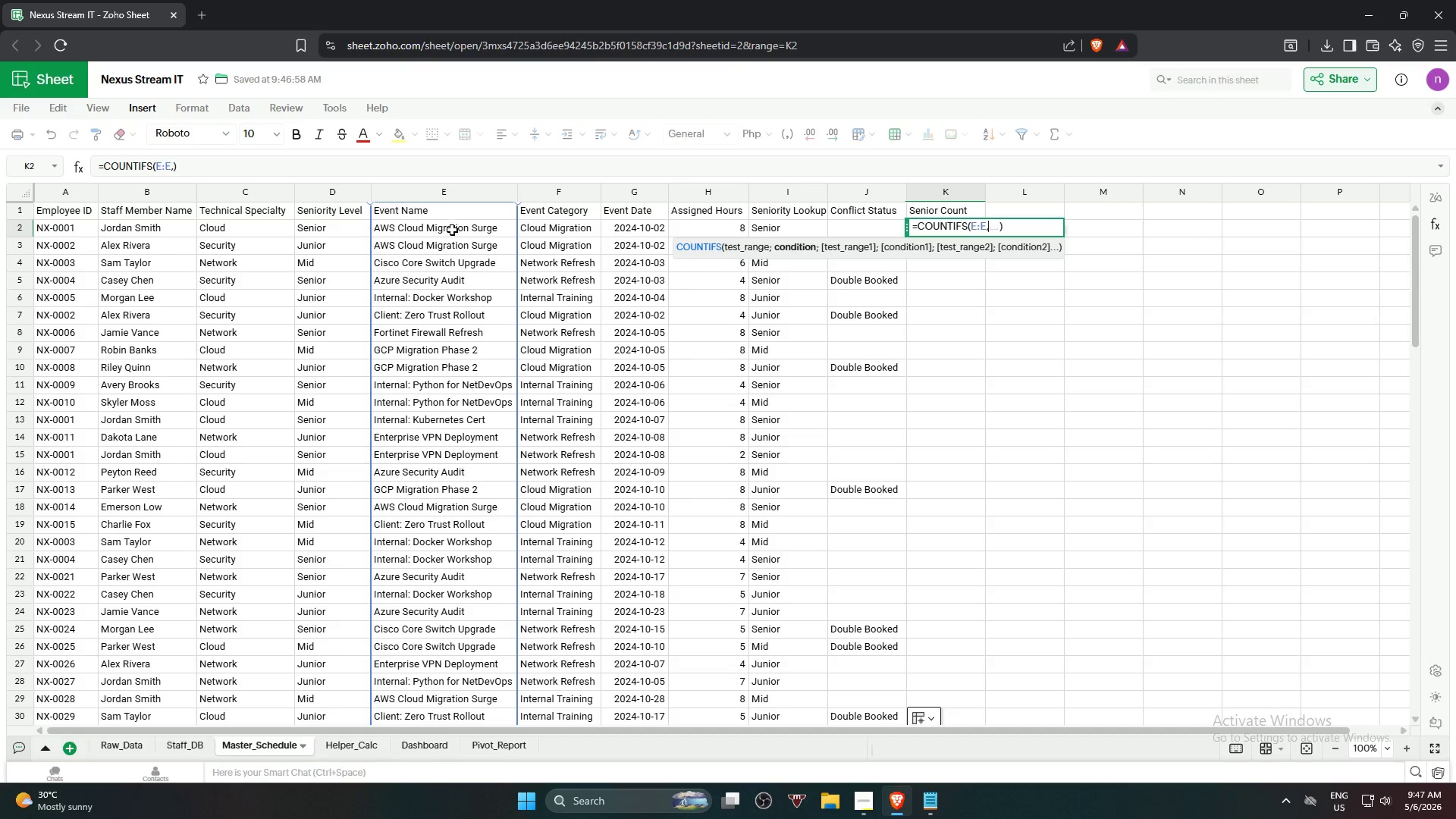 
left_click([452, 230])
 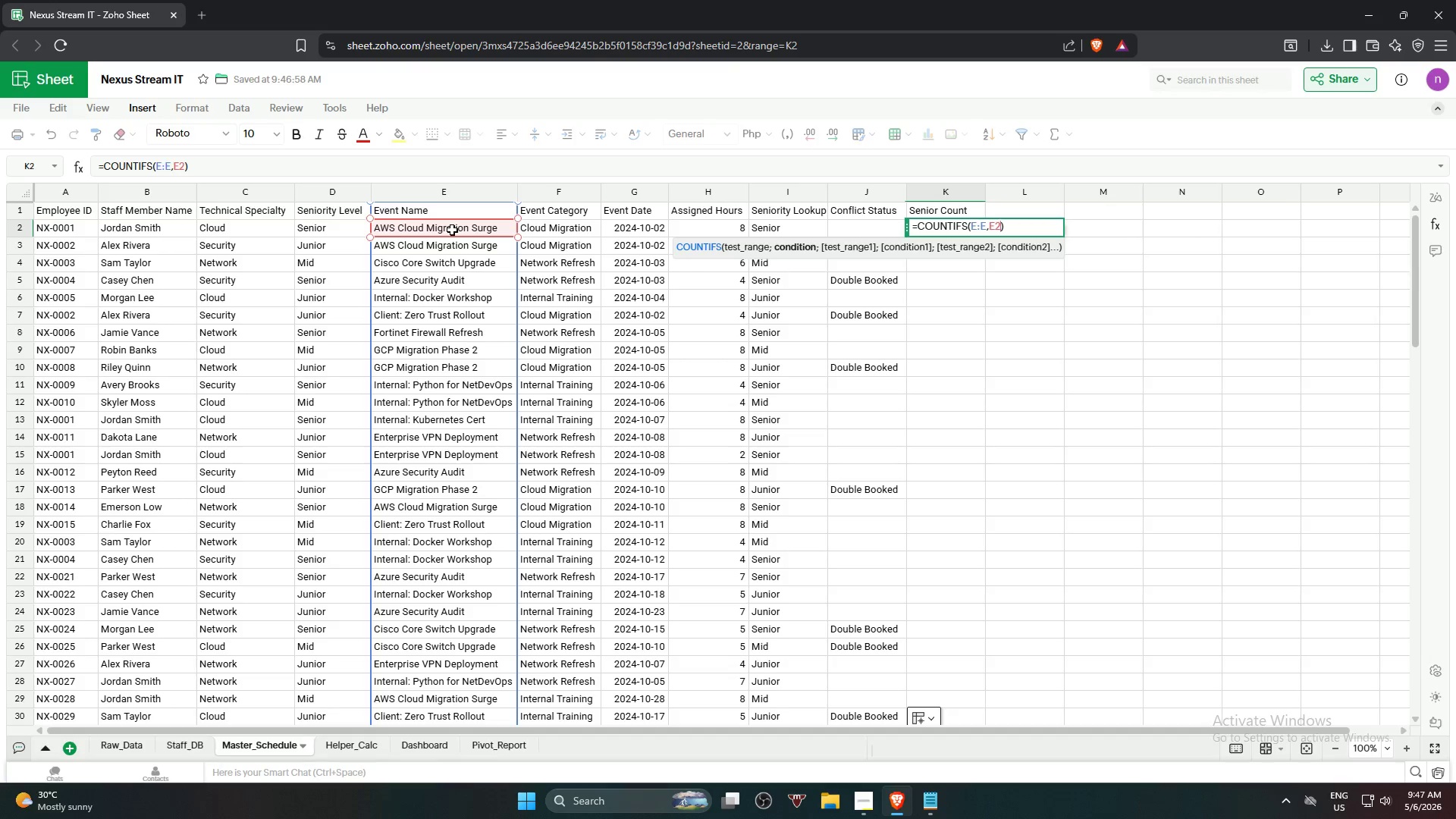 
key(Comma)
 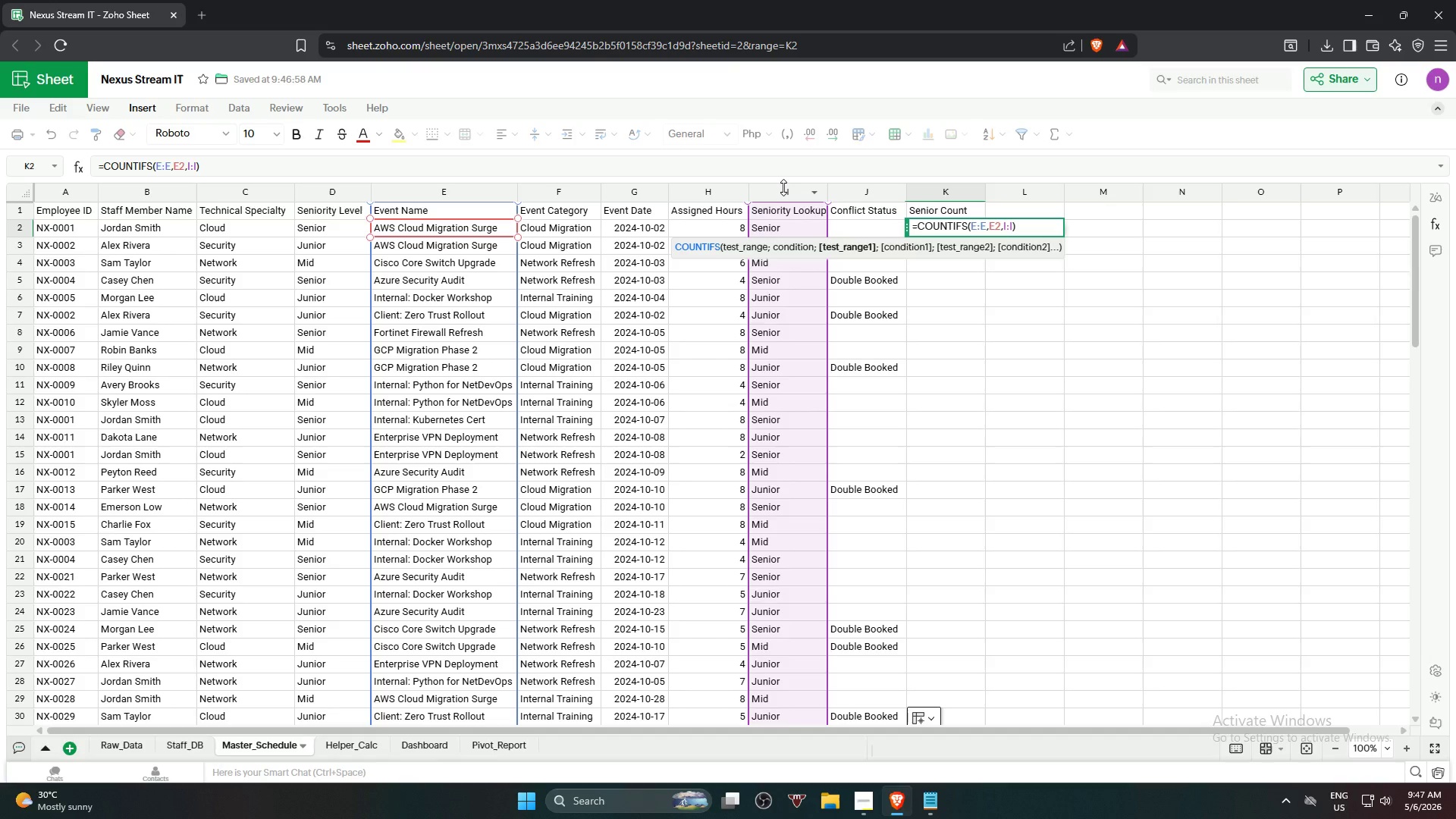 
type(,"Senior")
 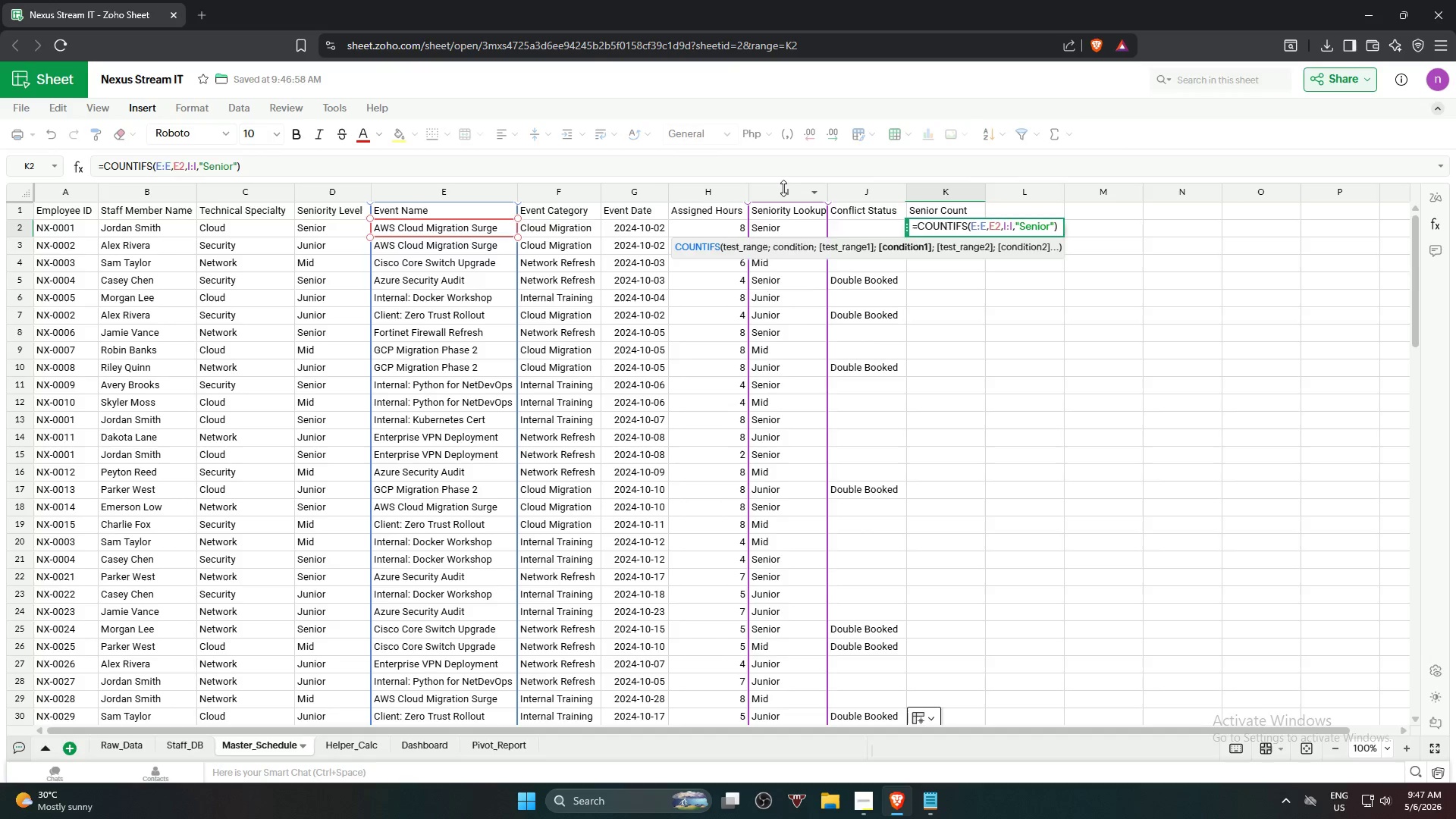 
key(Enter)
 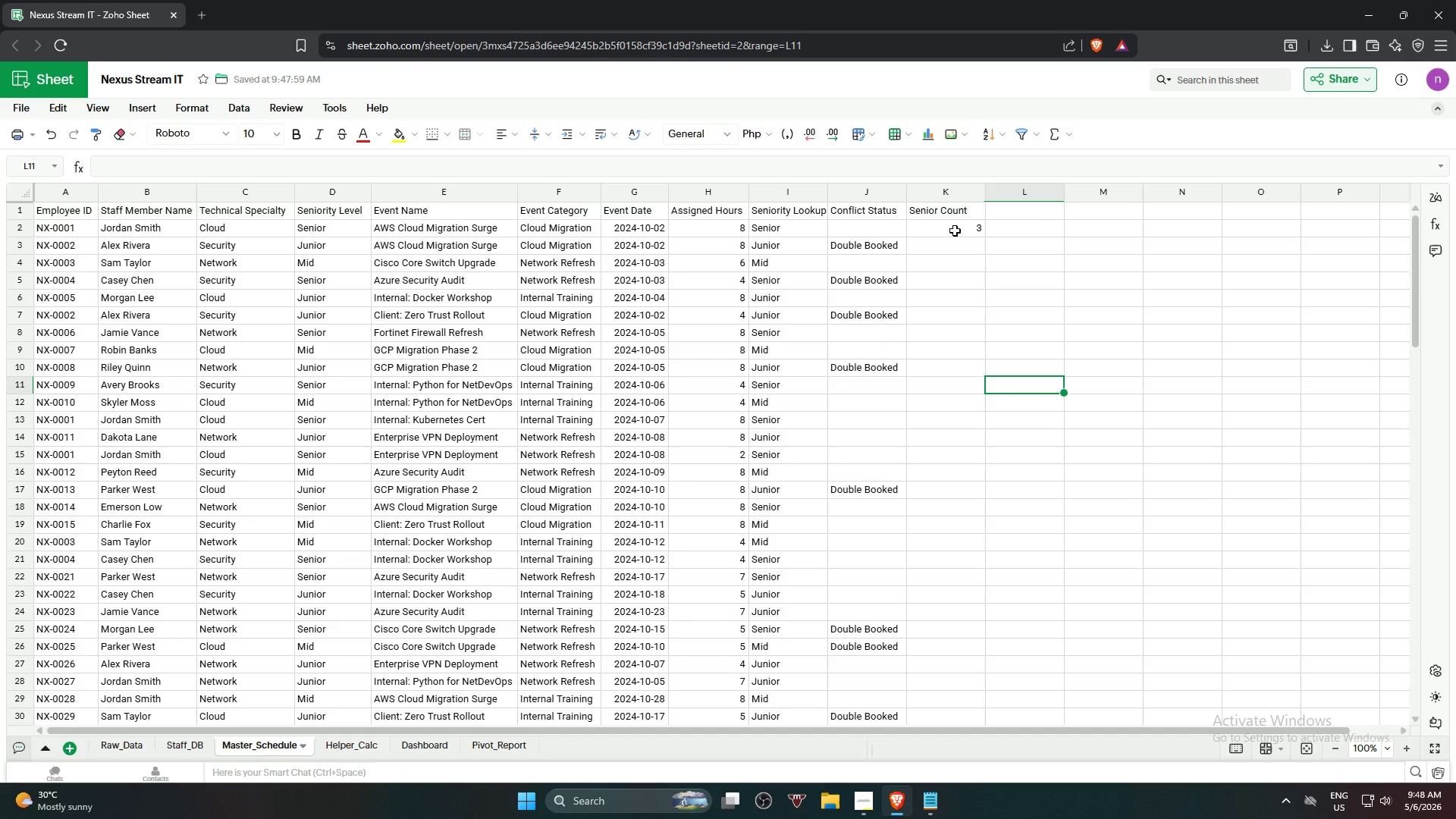 
wait(5.17)
 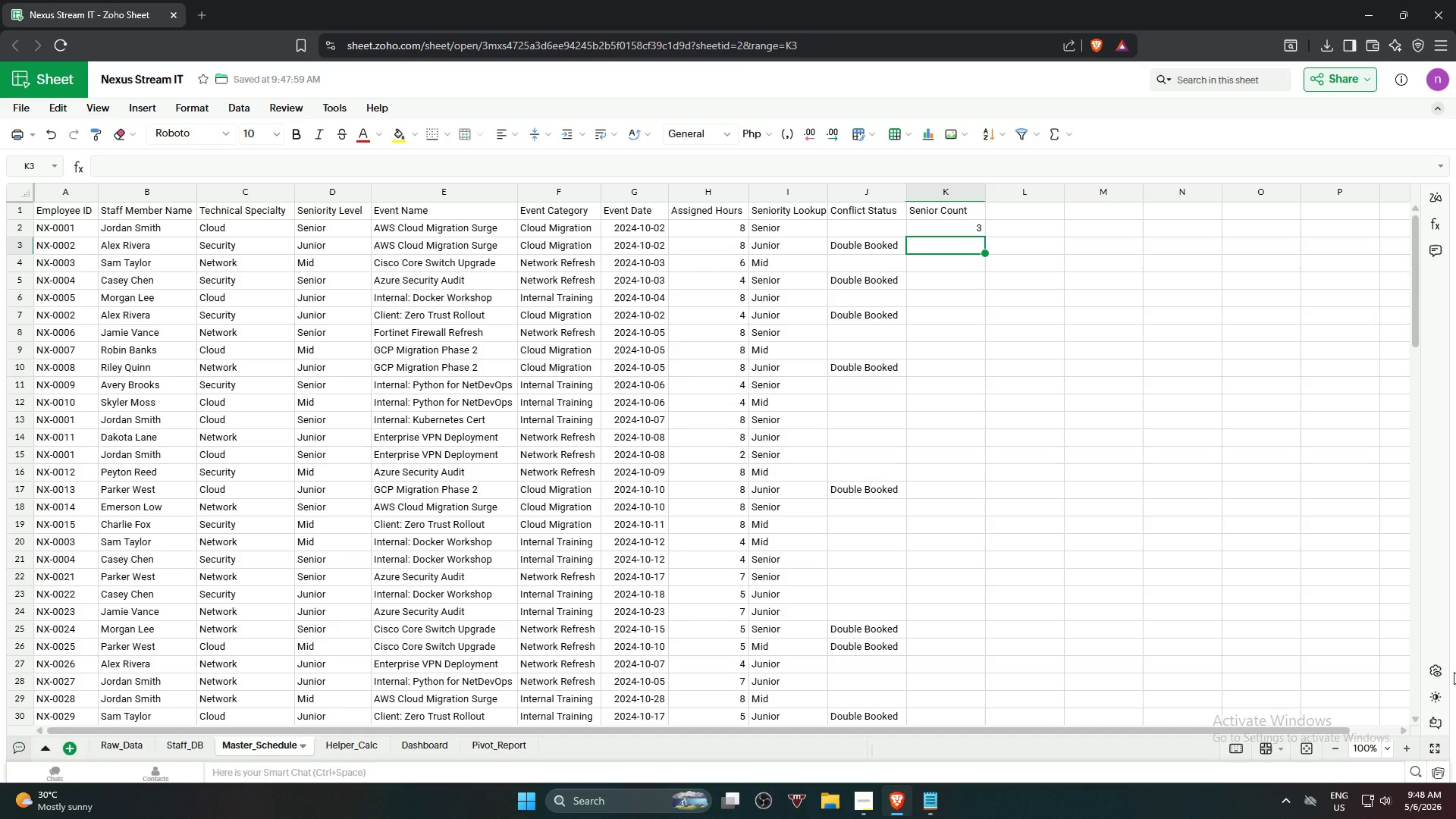 
left_click([955, 231])
 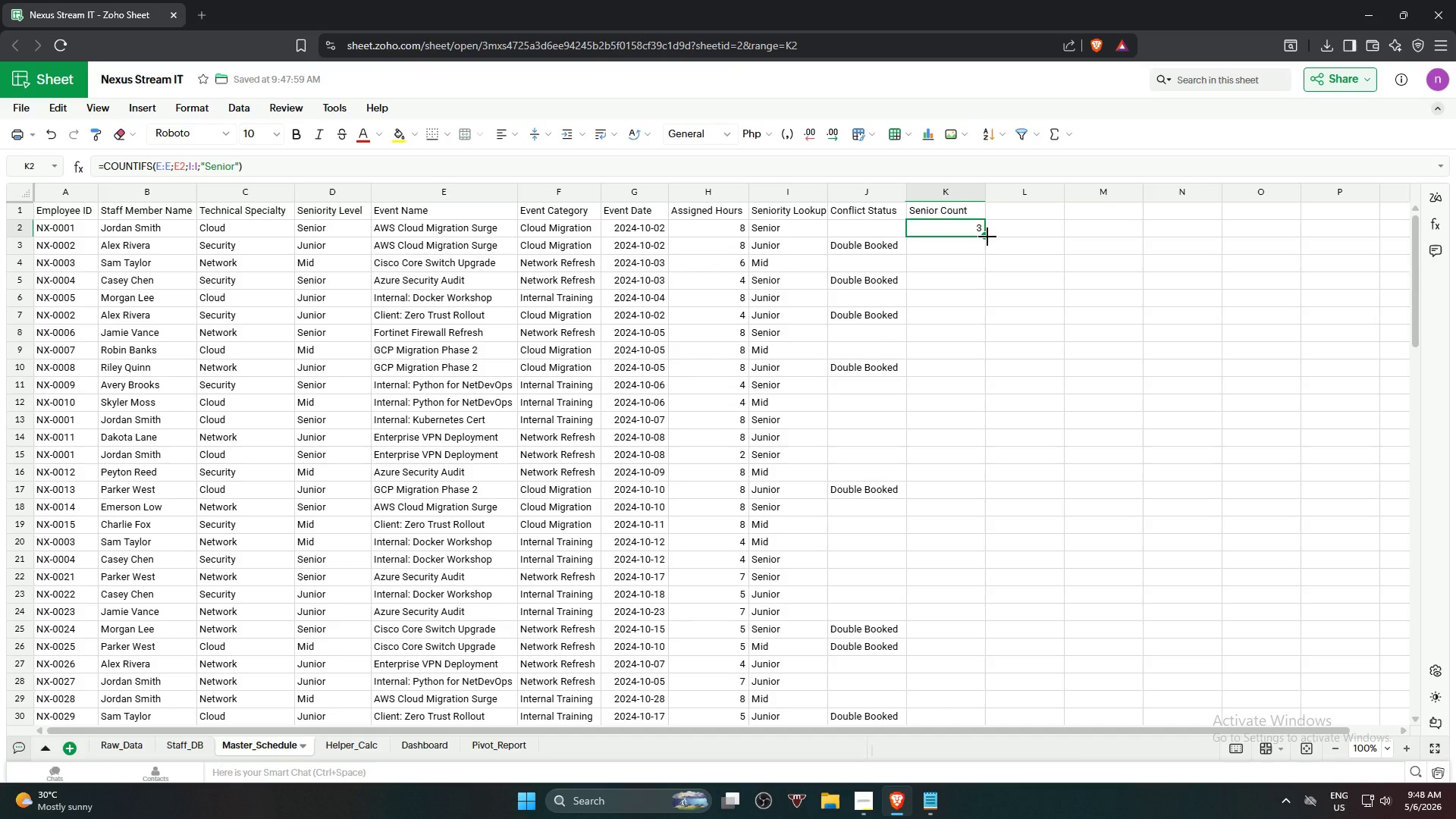 
left_click_drag(start_coordinate=[986, 235], to_coordinate=[968, 293])
 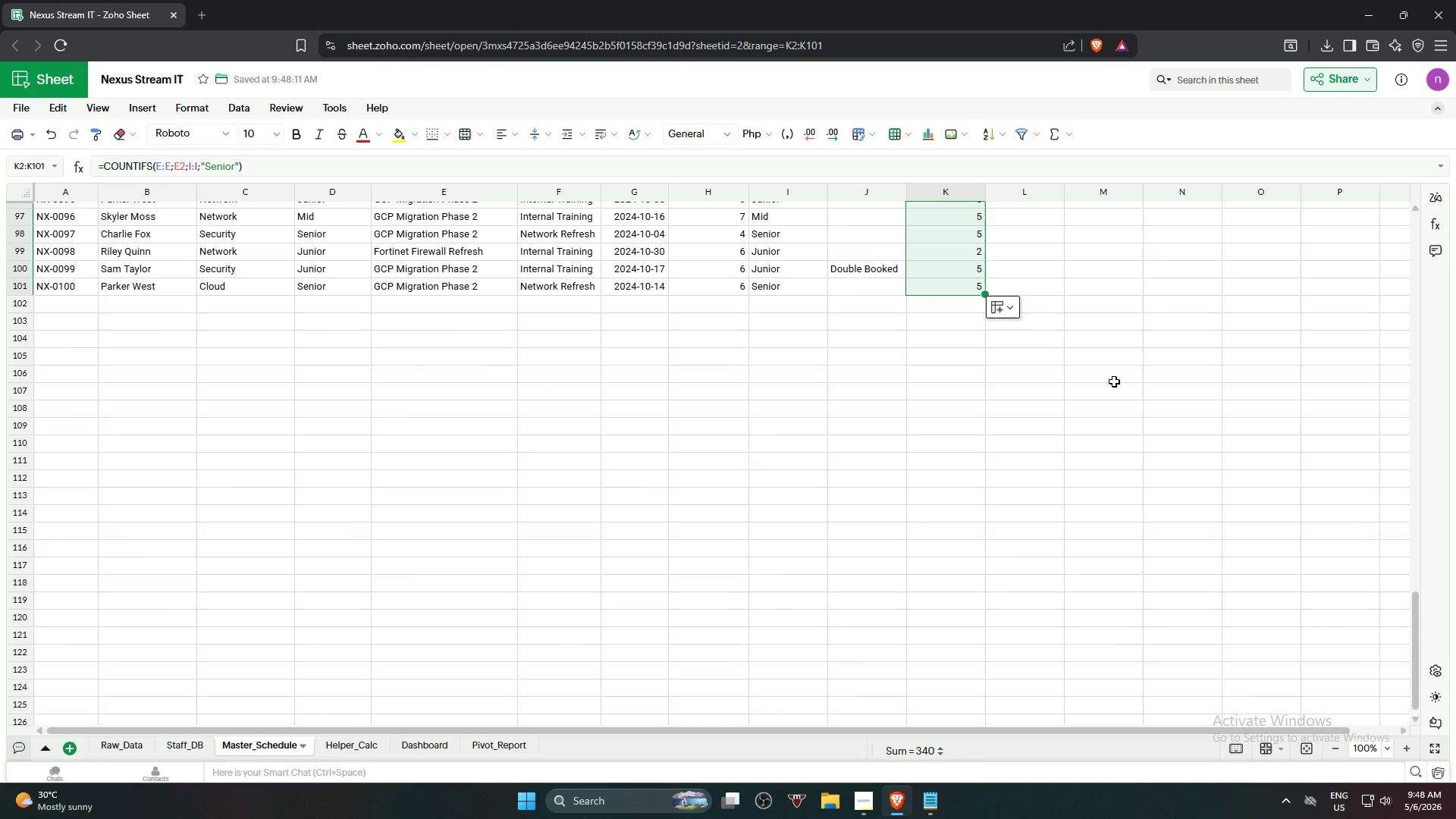 
scroll: coordinate [1002, 594], scroll_direction: down, amount: 22.0
 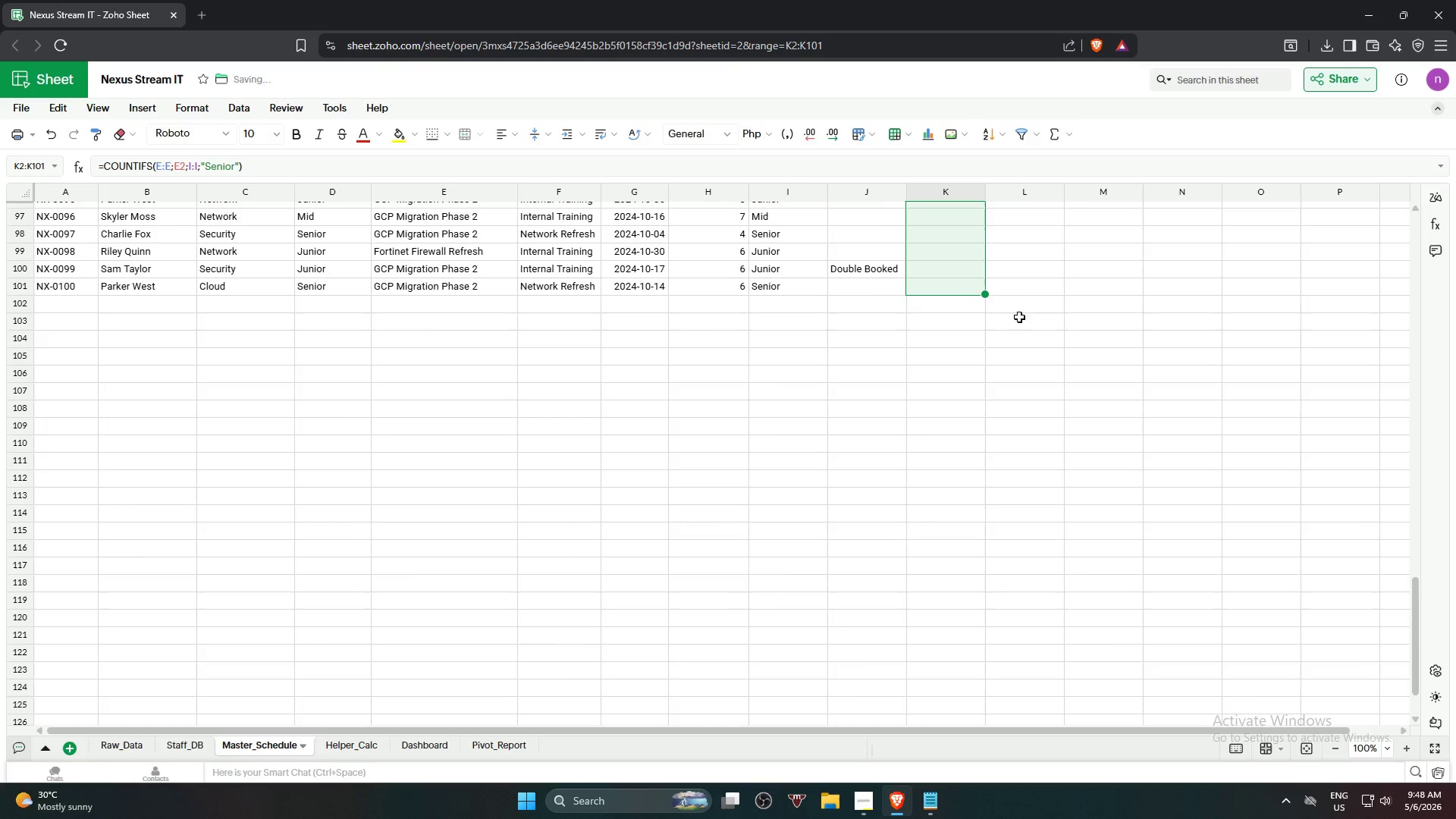 
left_click([1172, 441])
 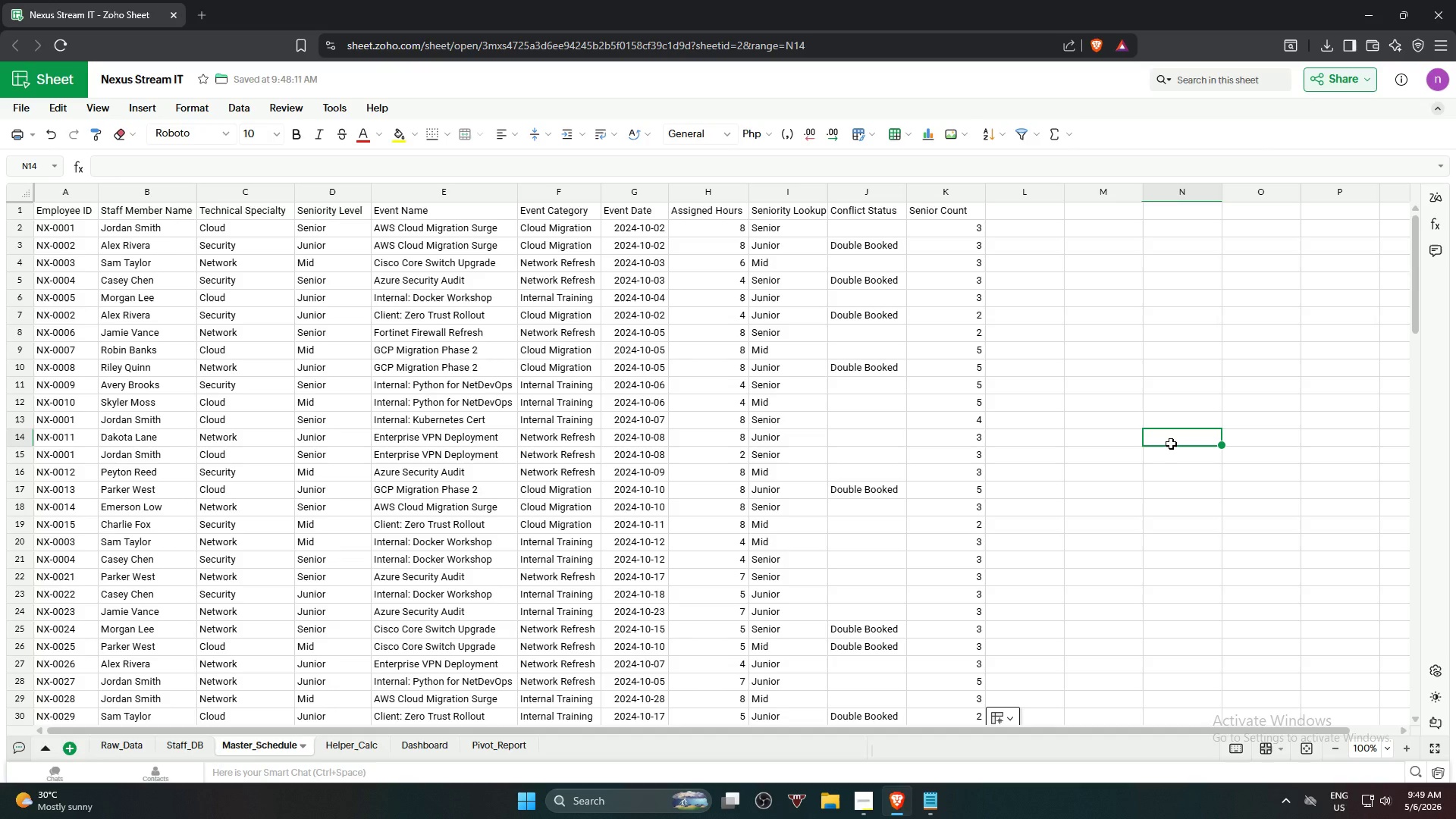 
scroll: coordinate [1199, 434], scroll_direction: up, amount: 29.0
 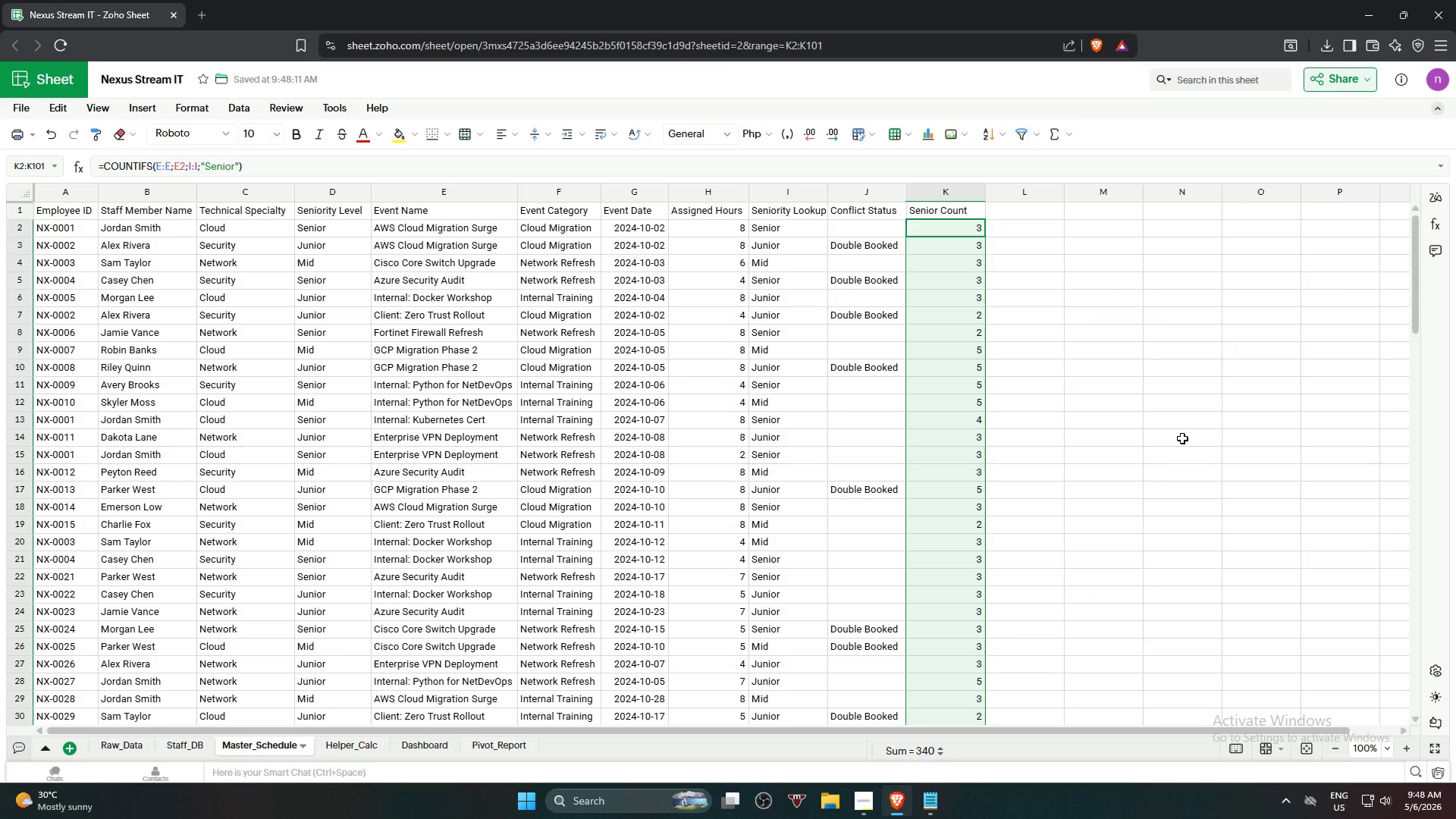 
wait(74.67)
 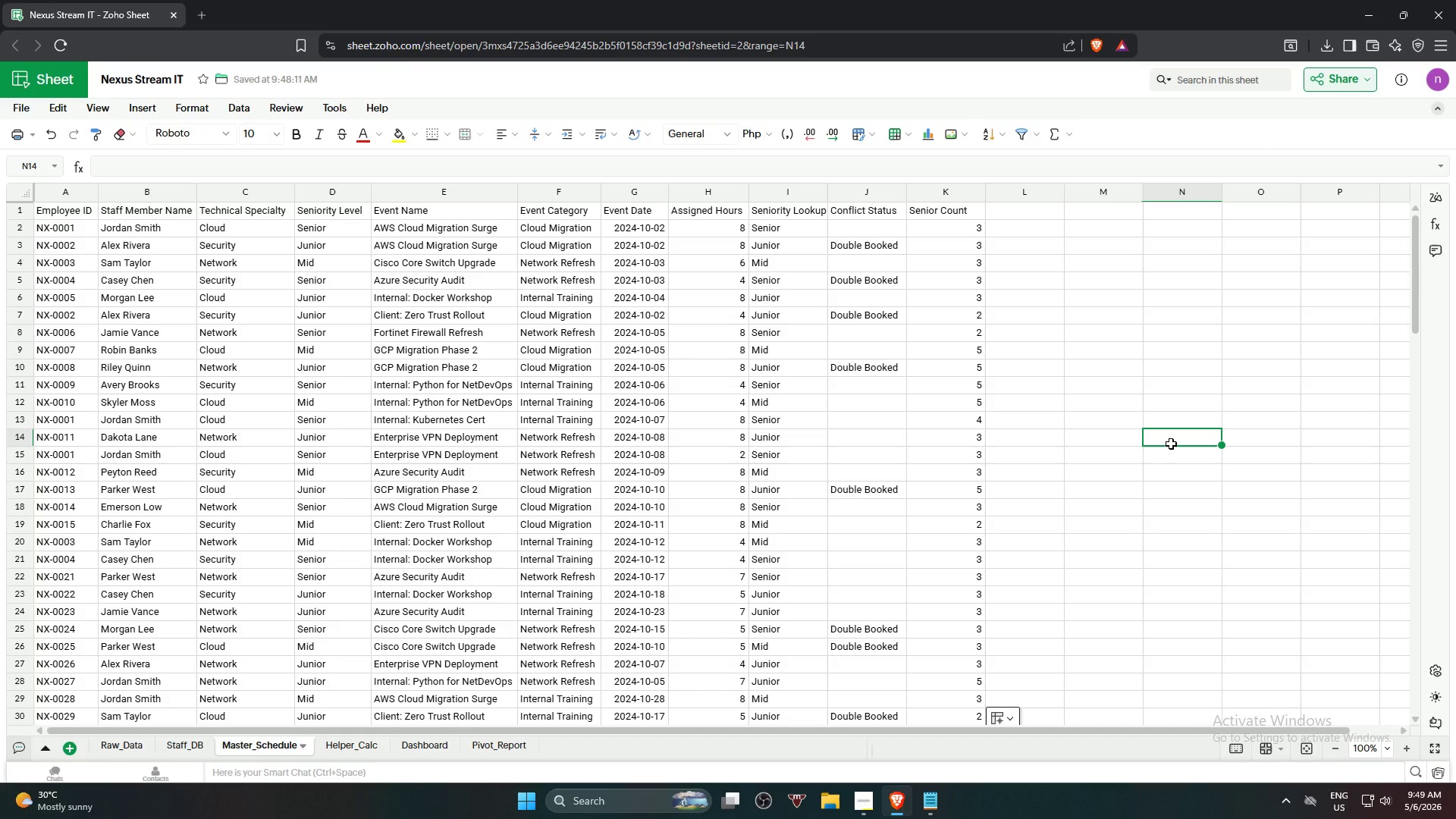 
left_click([893, 230])
 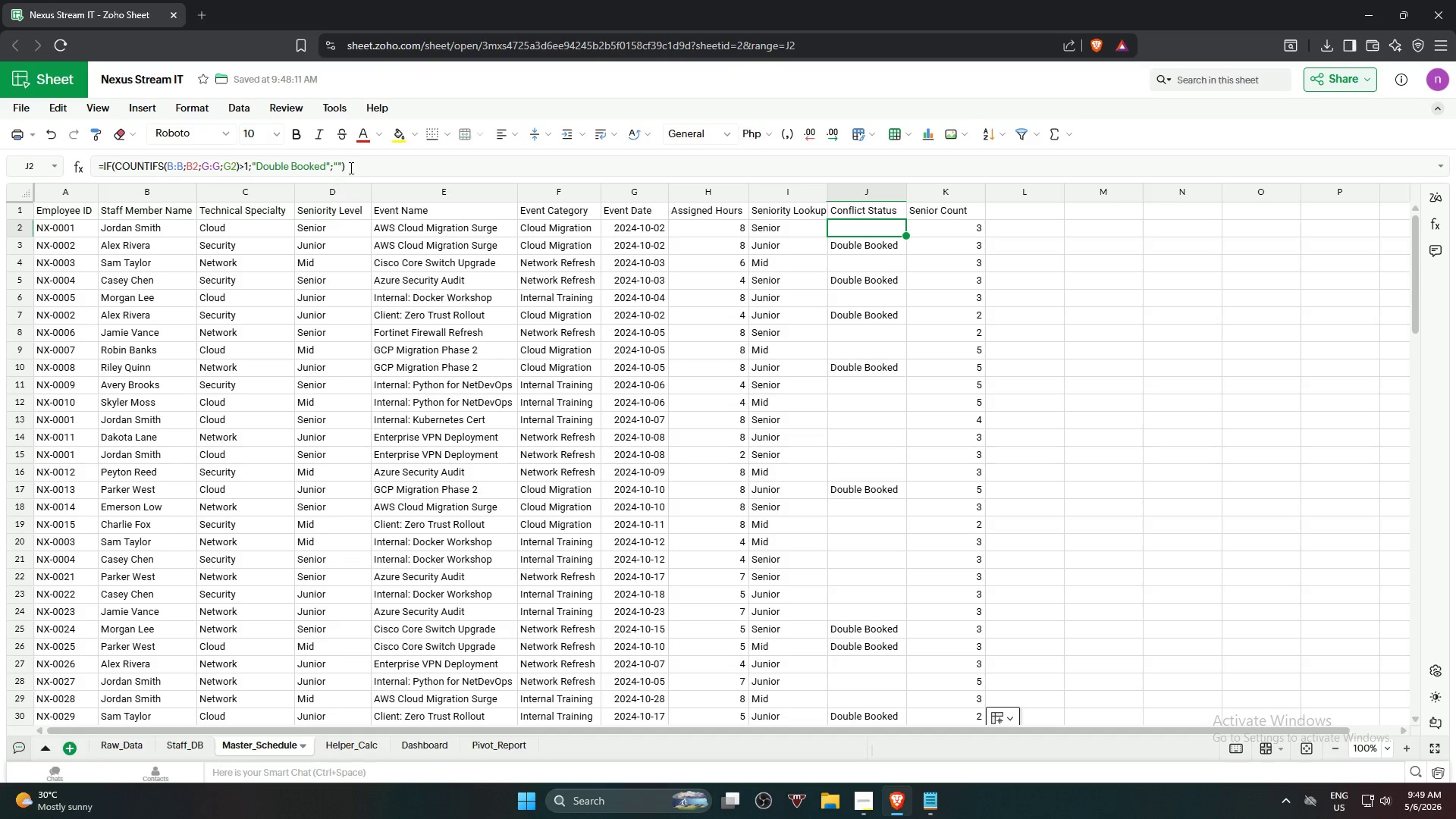 
left_click([338, 165])
 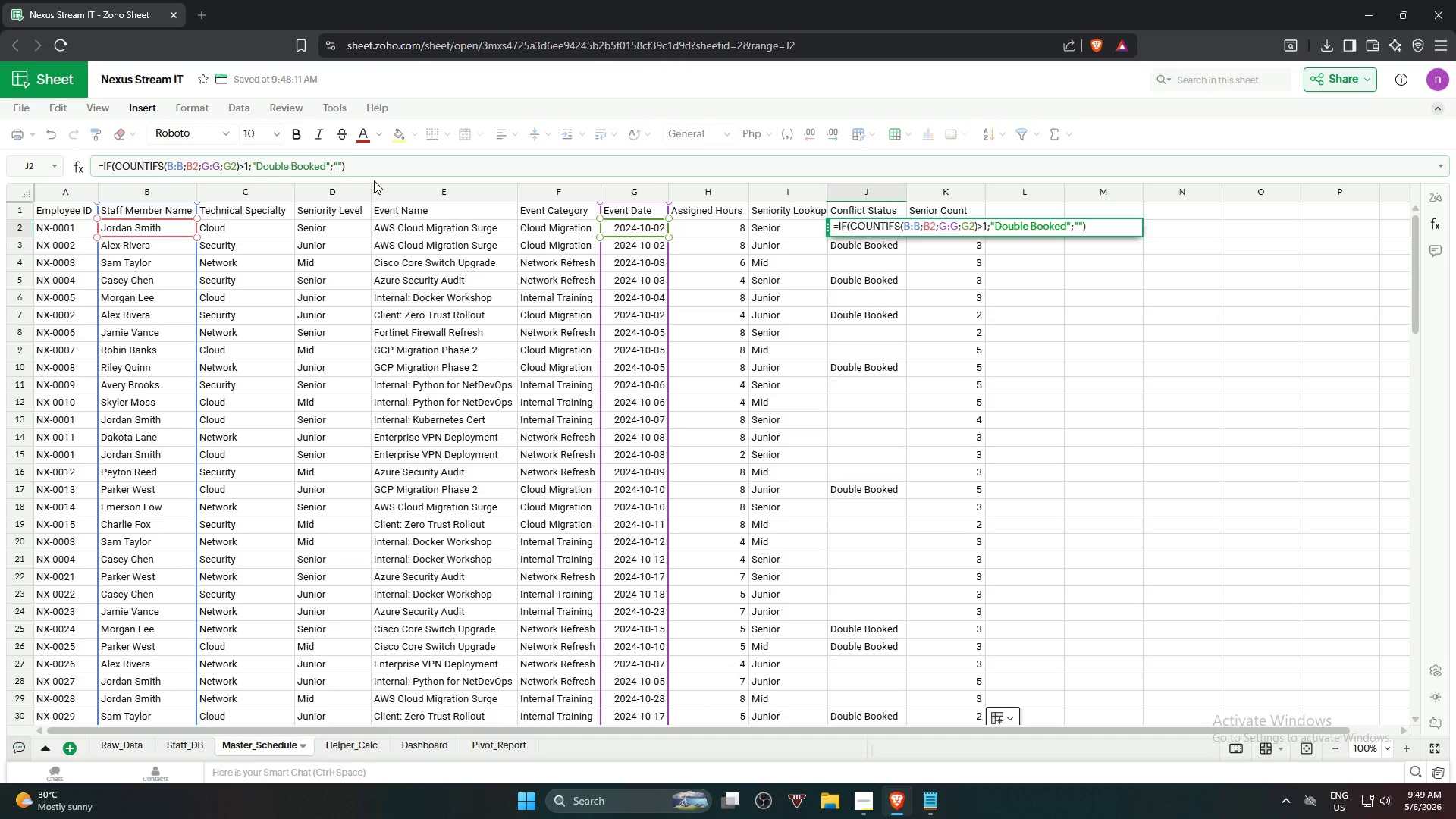 
type(ok)
key(Backspace)
key(Backspace)
type(OK)
 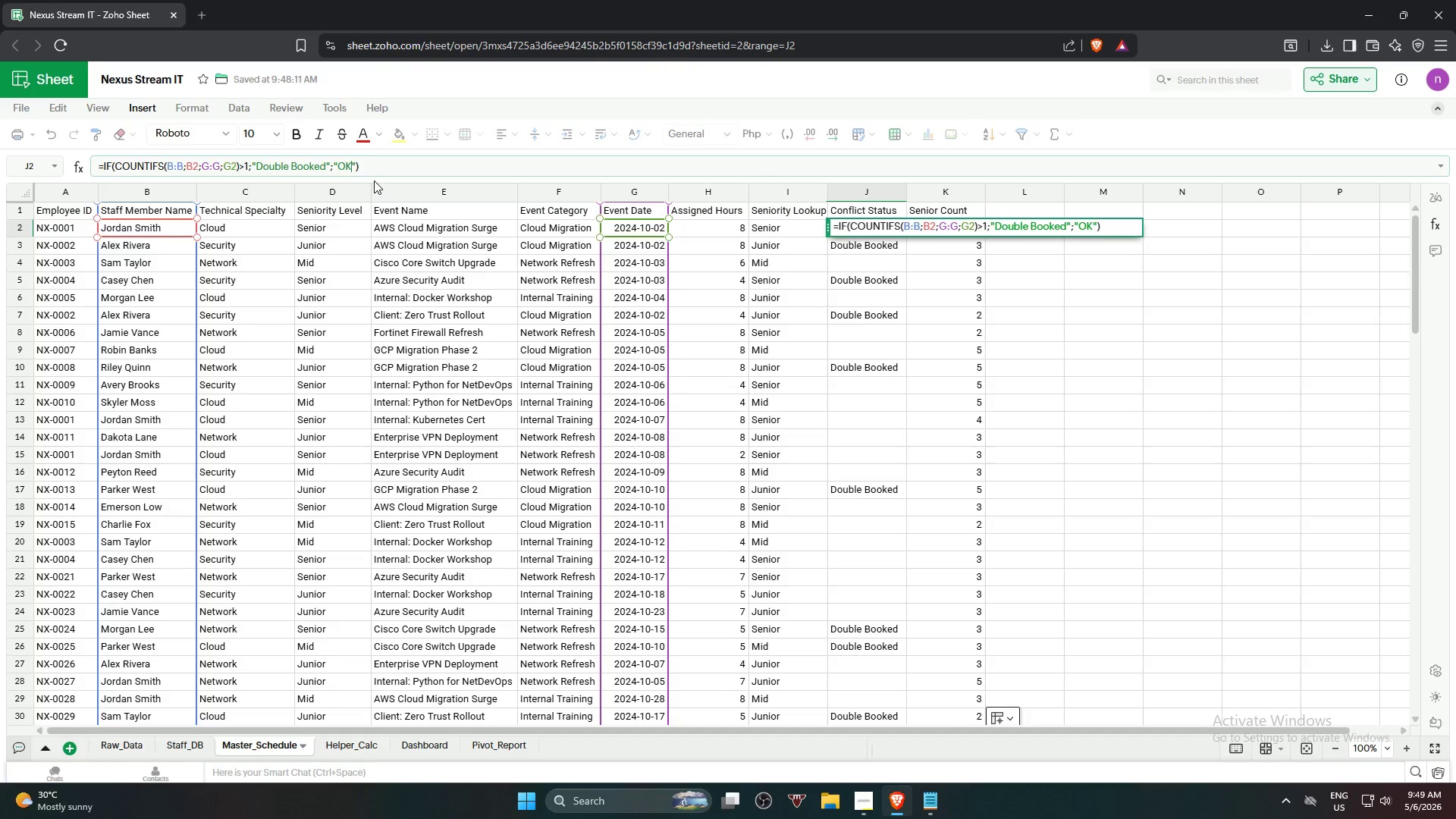 
key(Enter)
 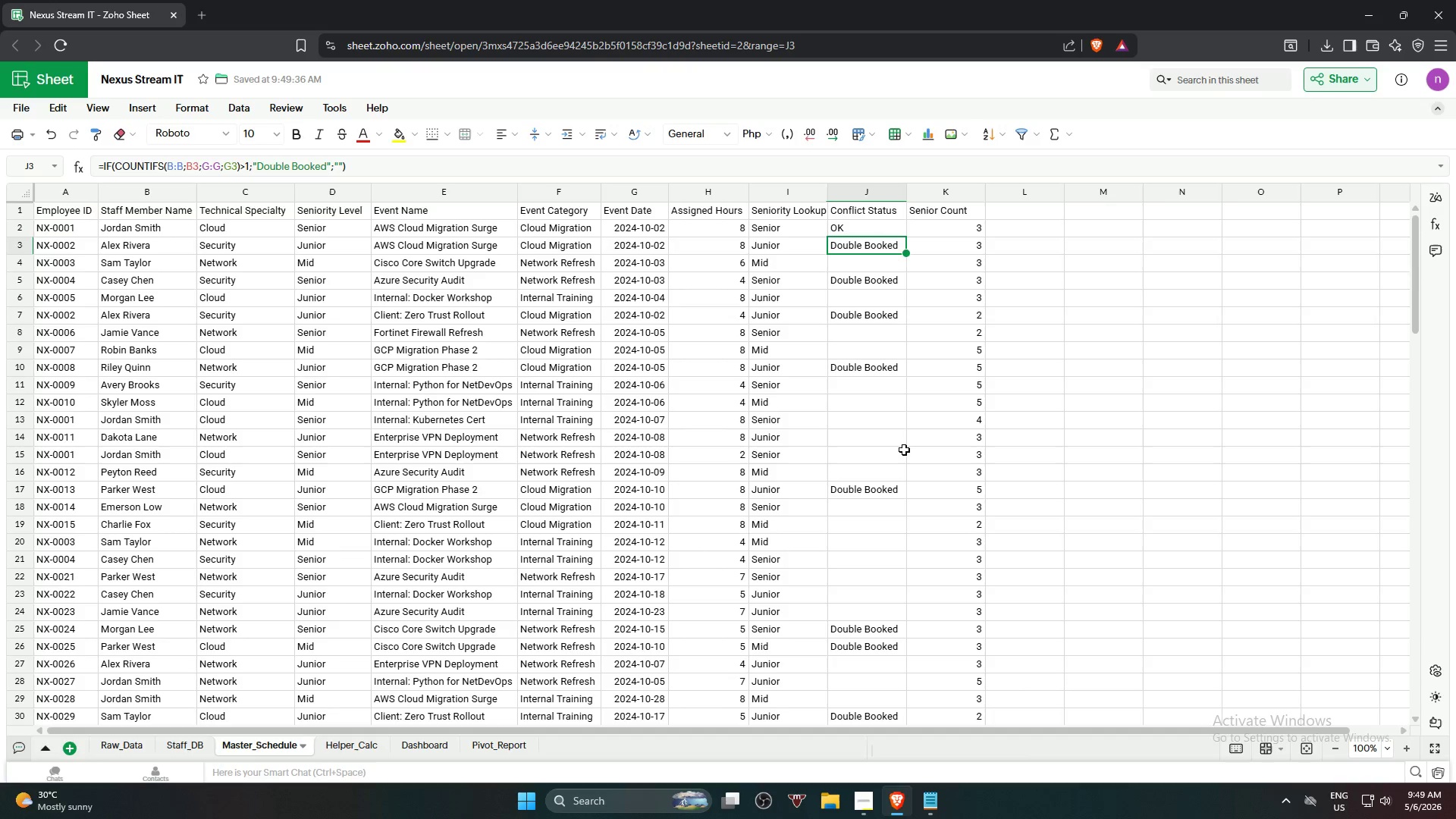 
left_click([953, 434])
 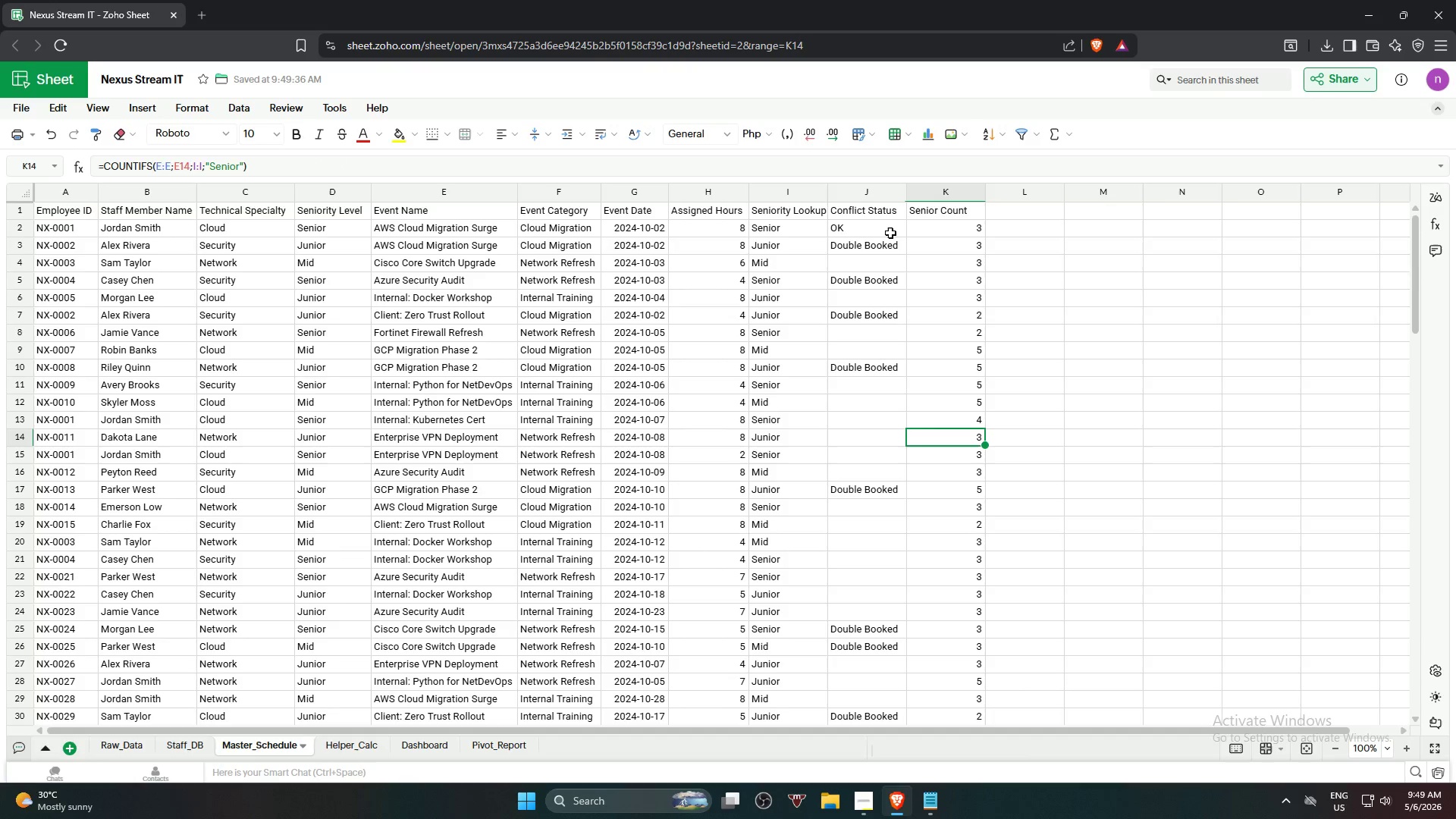 
left_click([889, 233])
 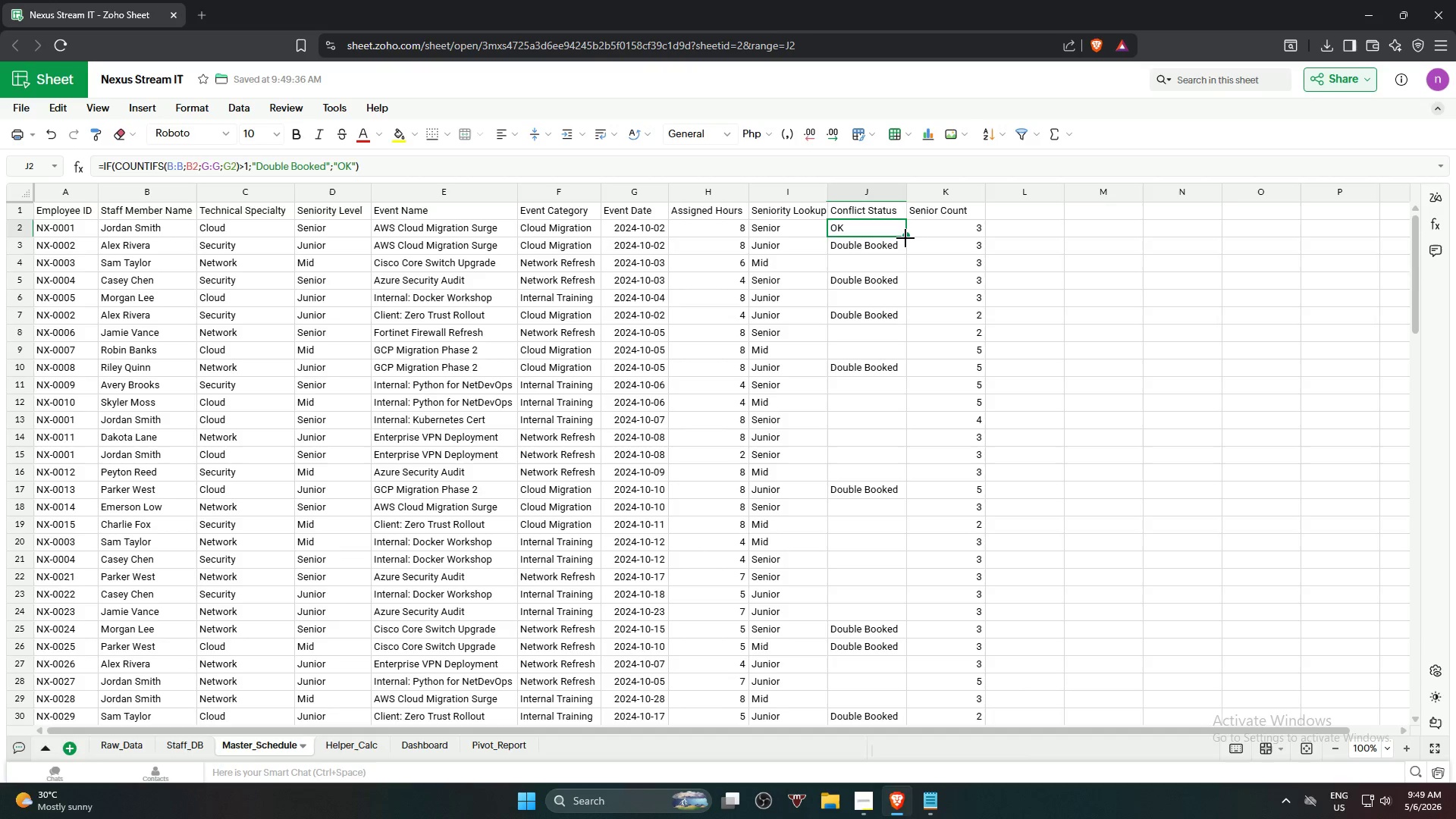 
left_click_drag(start_coordinate=[906, 237], to_coordinate=[912, 317])
 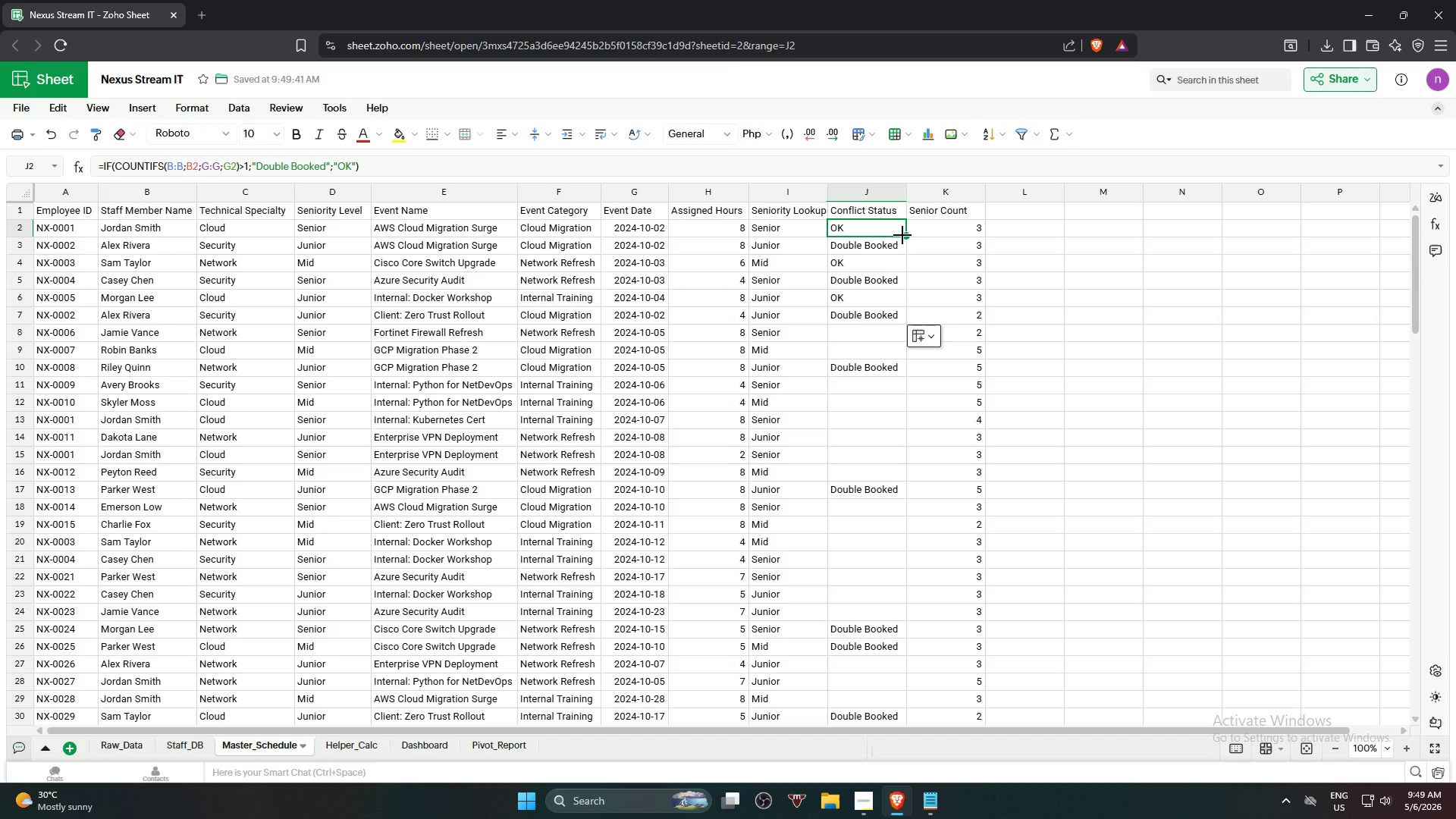 
left_click_drag(start_coordinate=[905, 234], to_coordinate=[900, 521])
 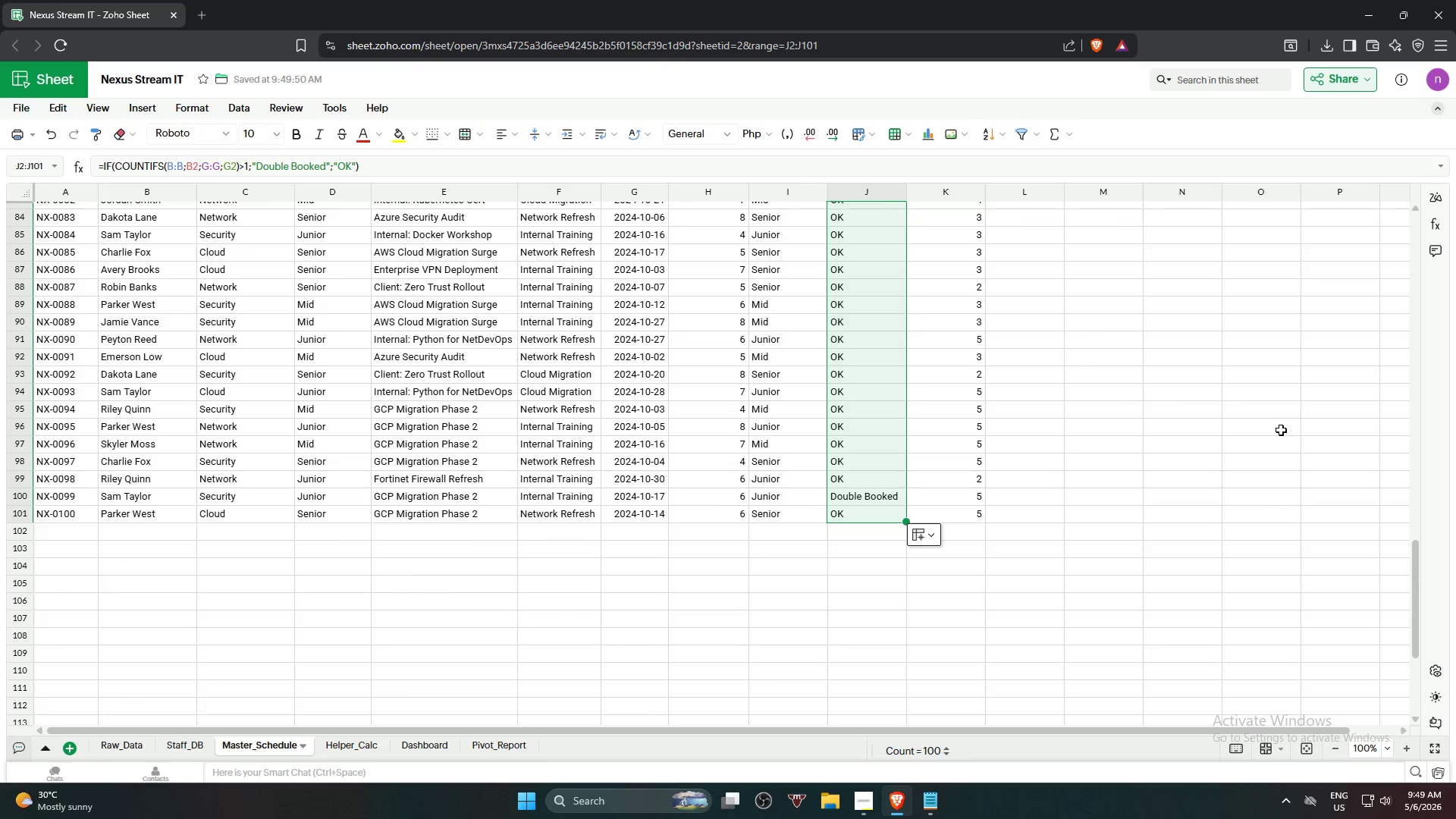 
scroll: coordinate [909, 548], scroll_direction: down, amount: 19.0
 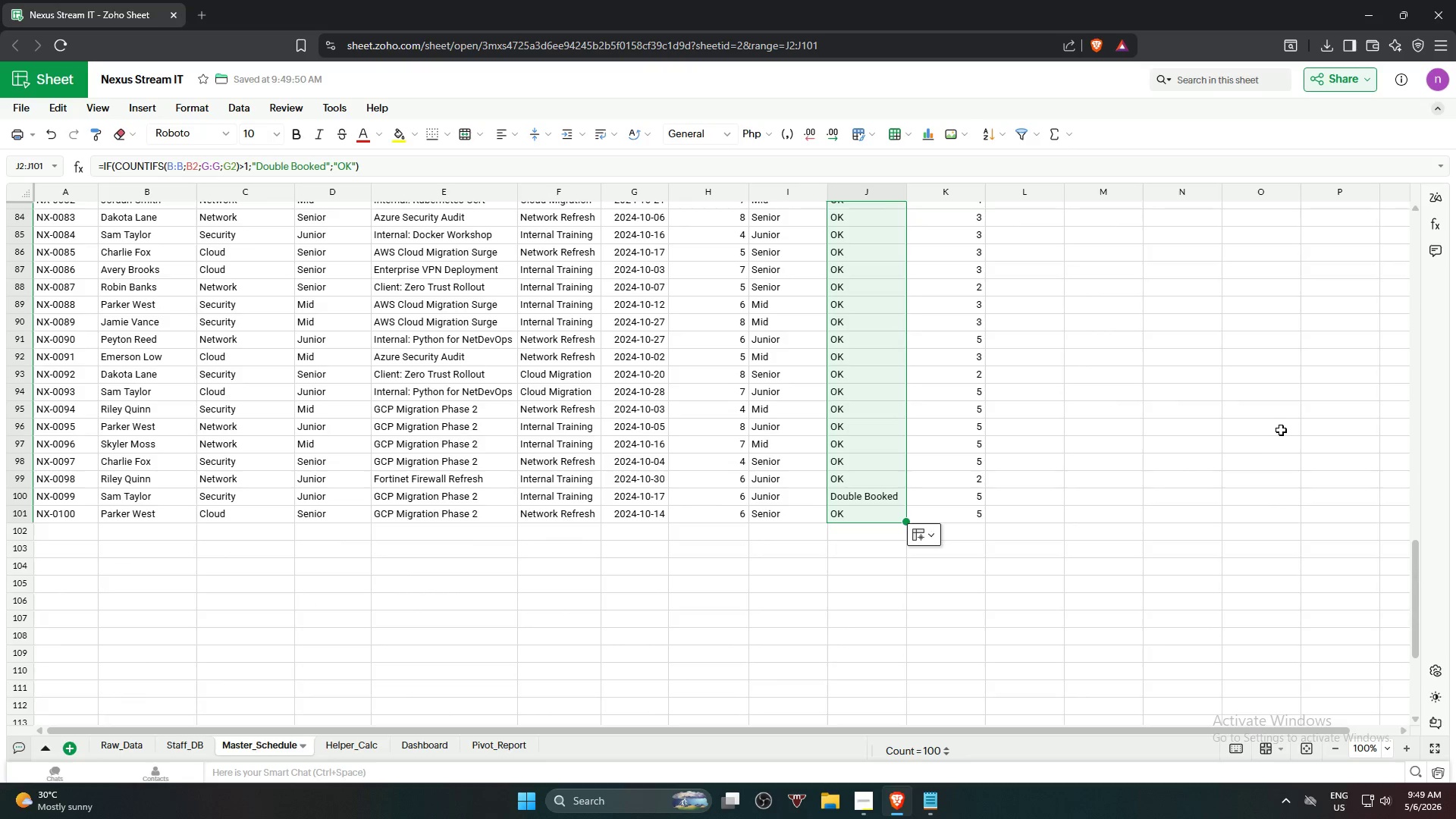 
scroll: coordinate [1263, 447], scroll_direction: up, amount: 22.0
 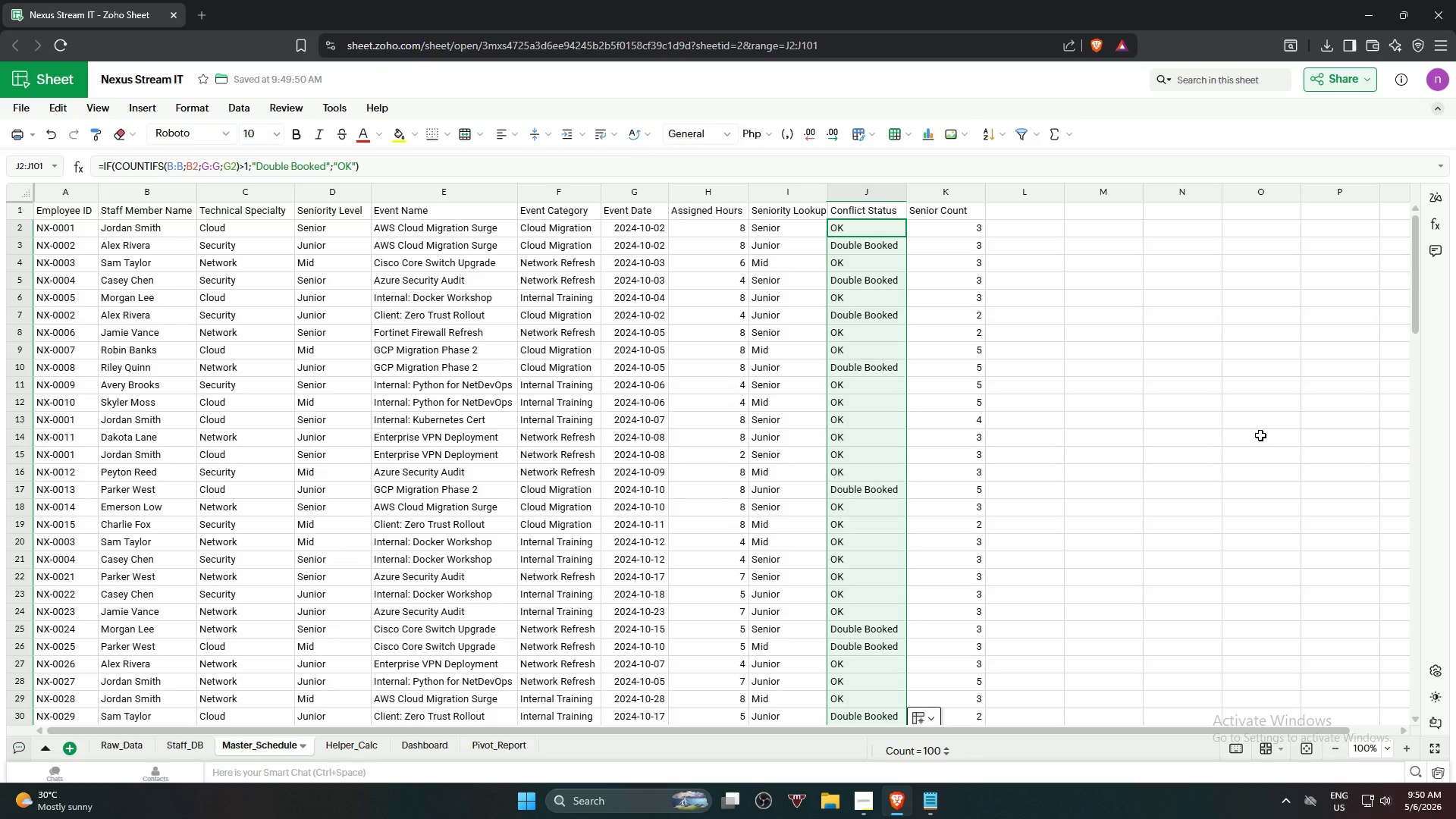 
wait(26.82)
 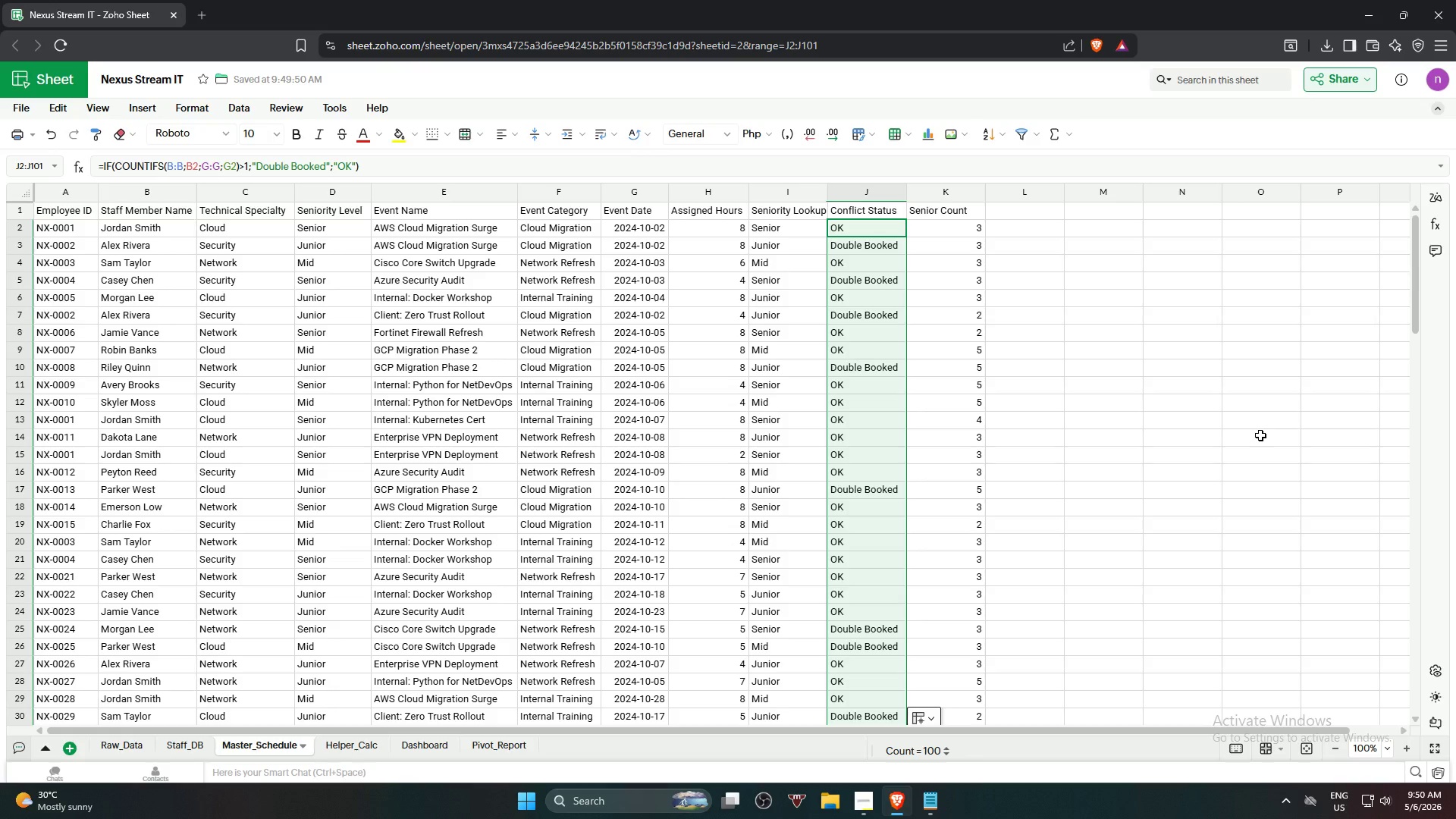 
left_click([870, 231])
 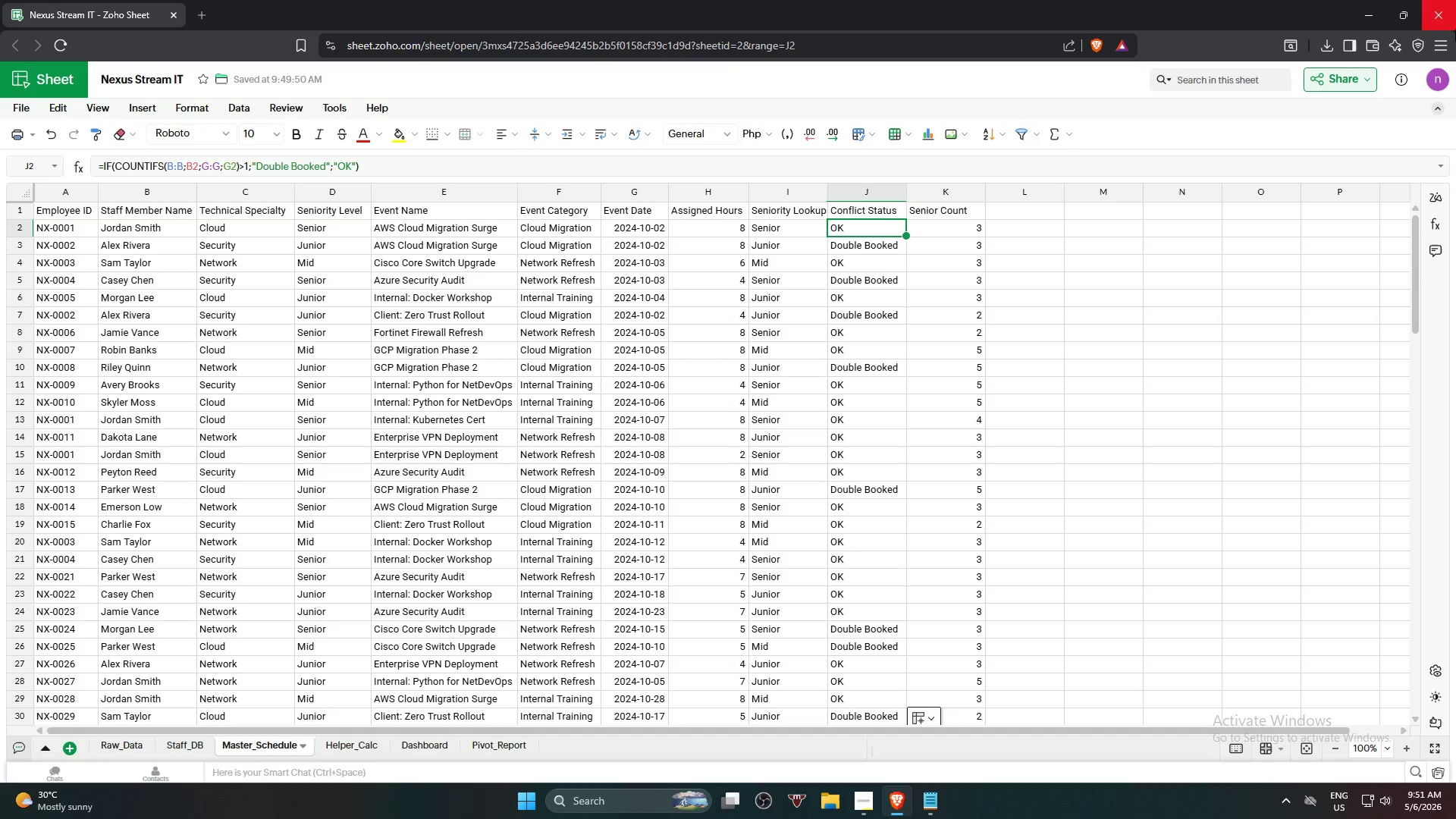 
wait(78.05)
 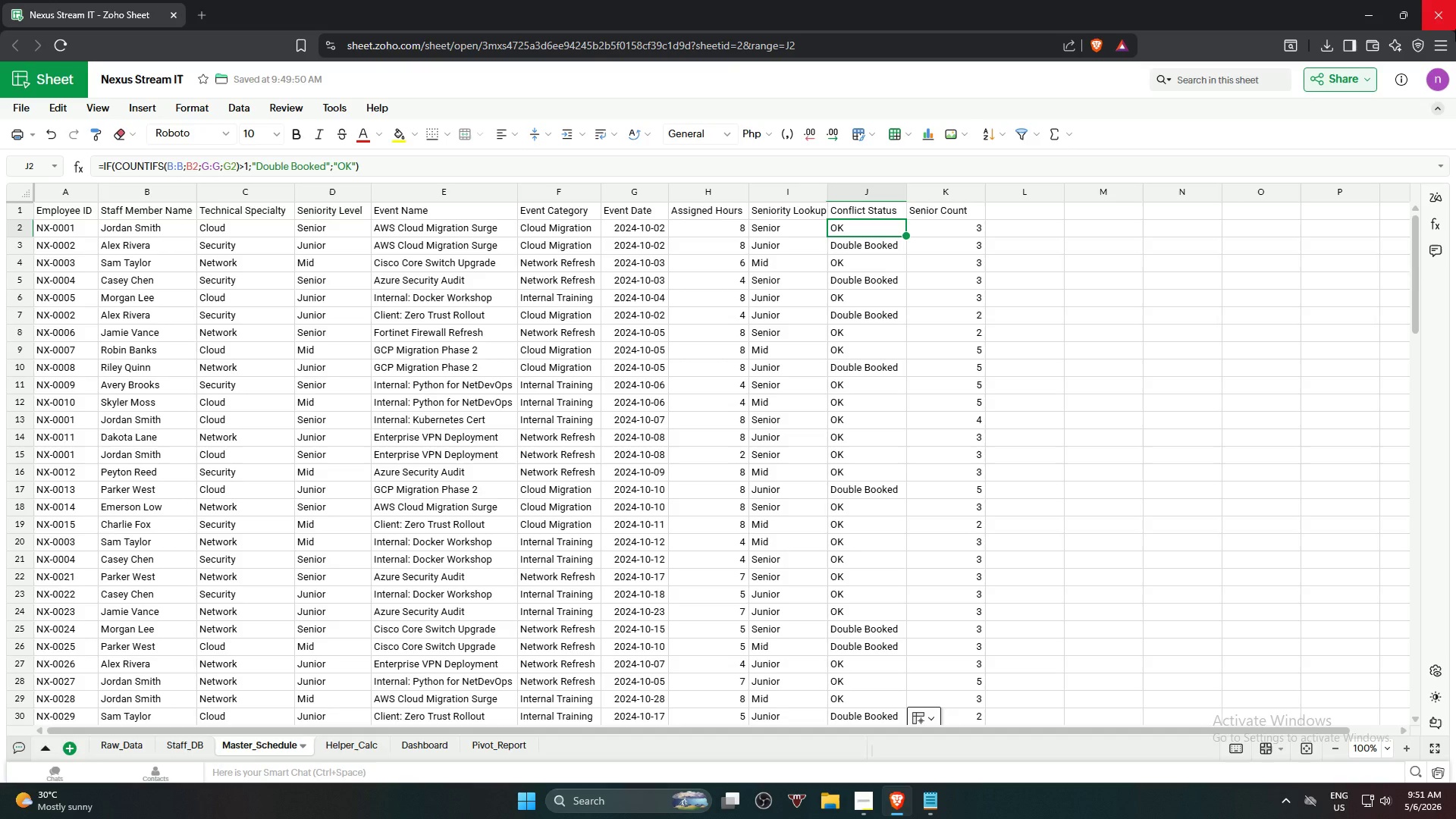 
left_click([1133, 290])
 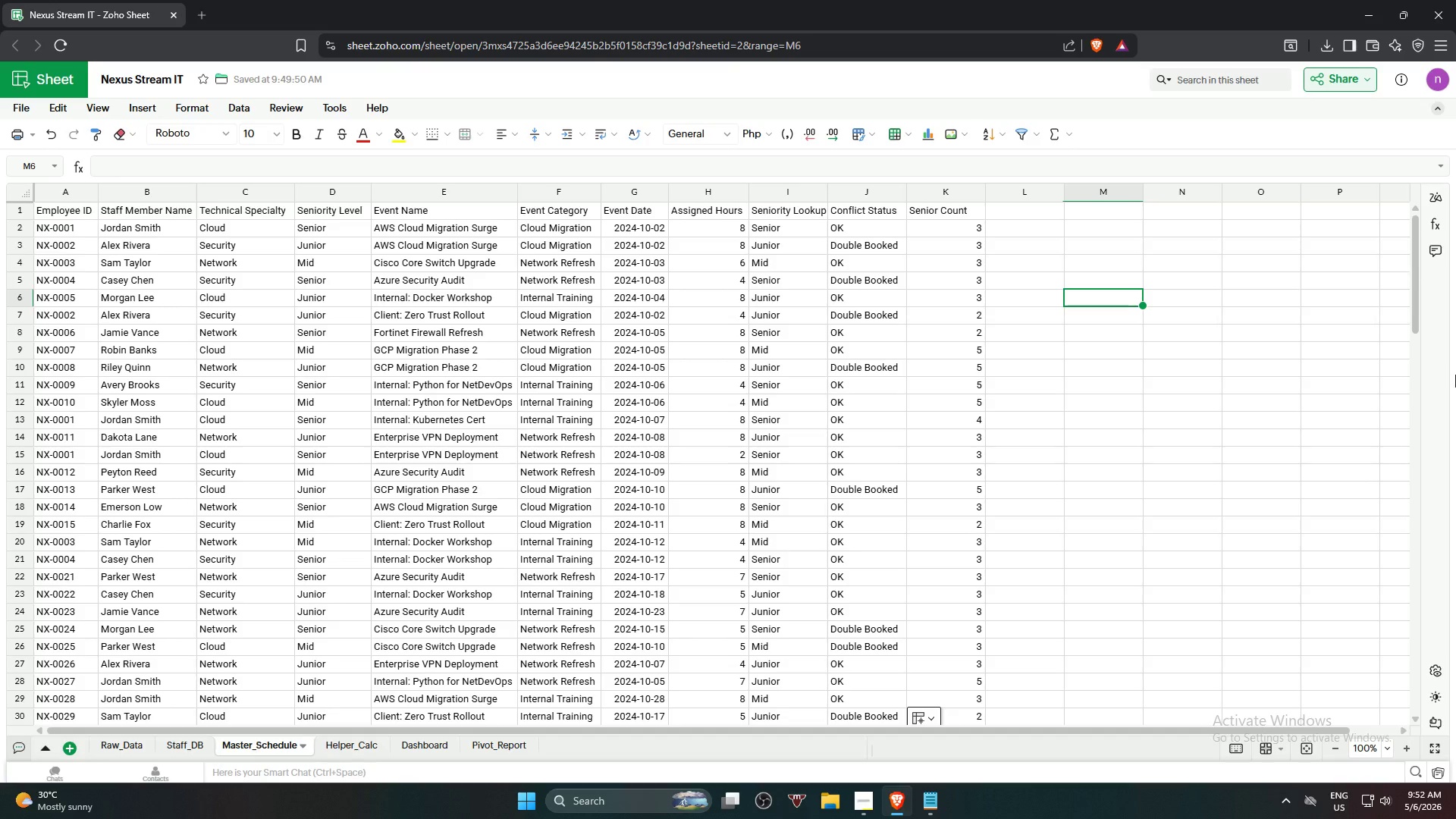 
wait(38.75)
 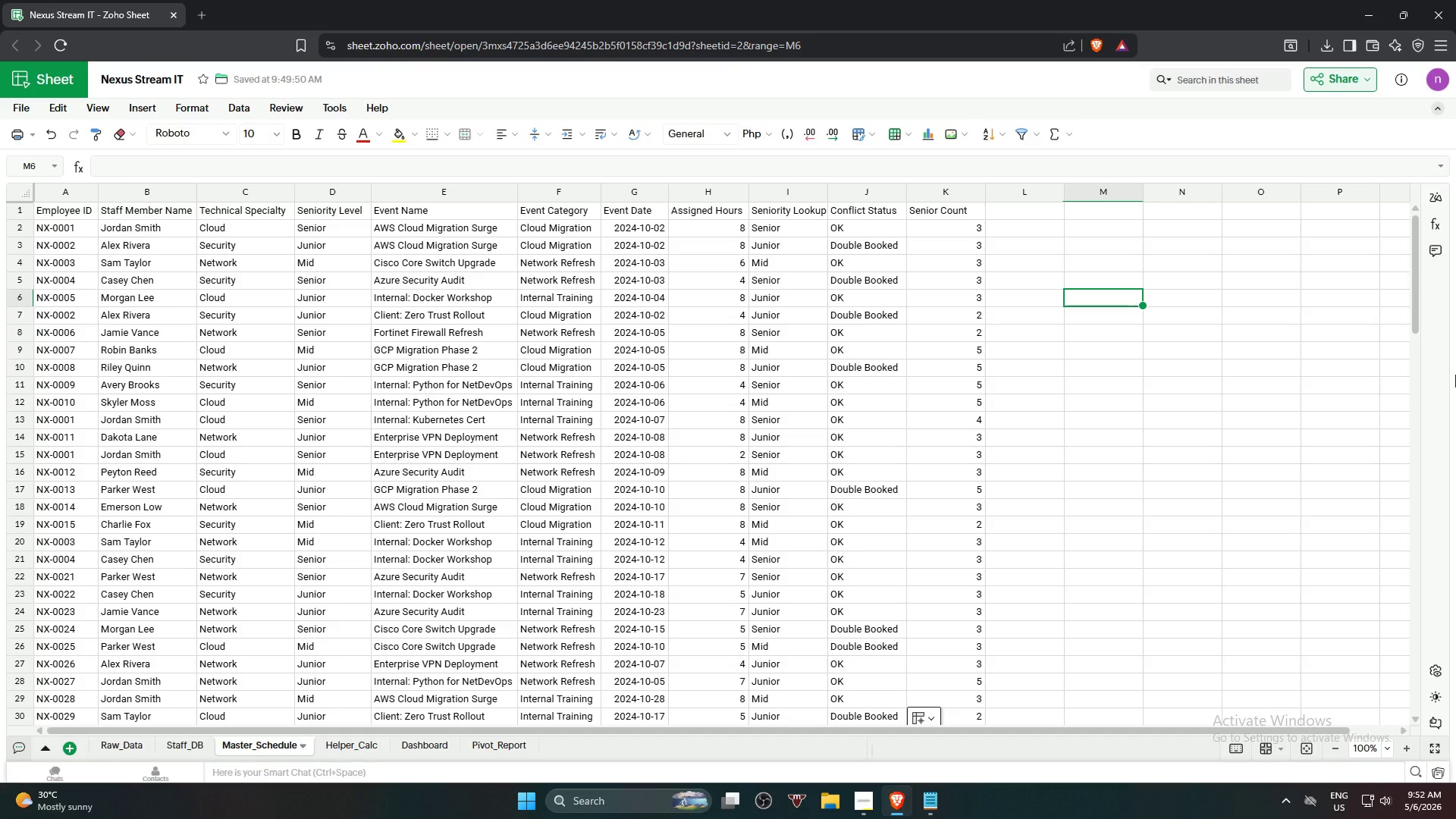 
left_click([1270, 386])
 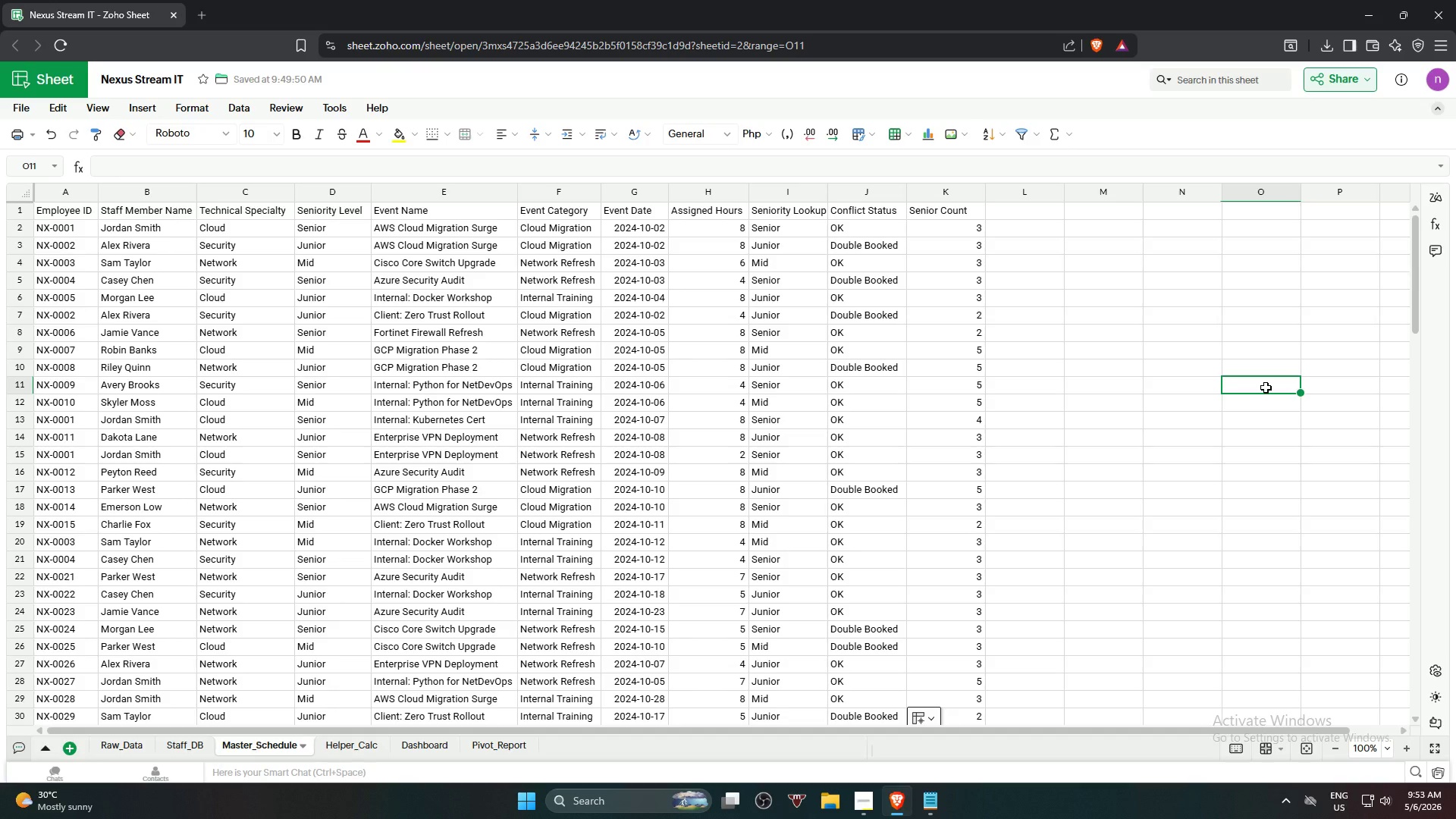 
wait(58.99)
 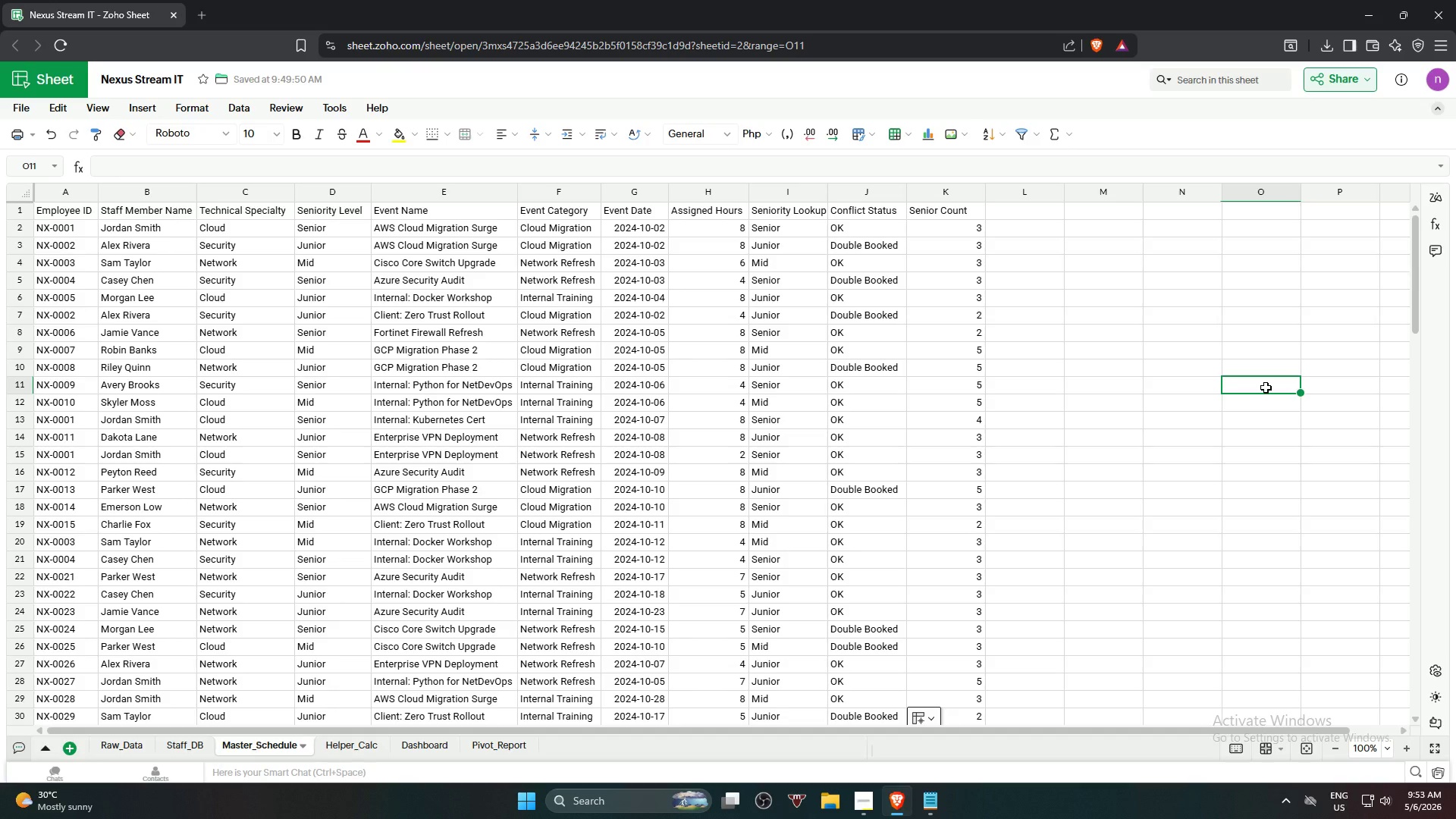 
left_click([1105, 379])